 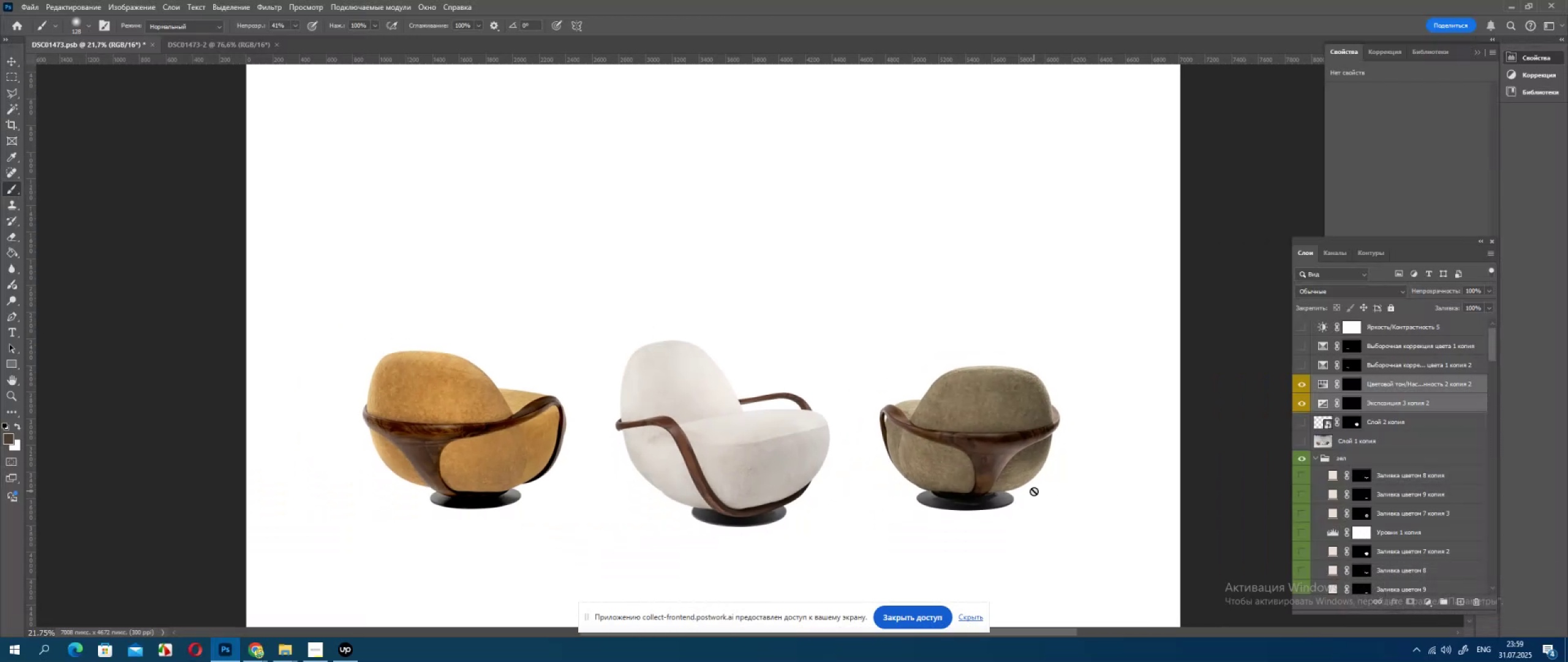 
key(Alt+AltLeft)
 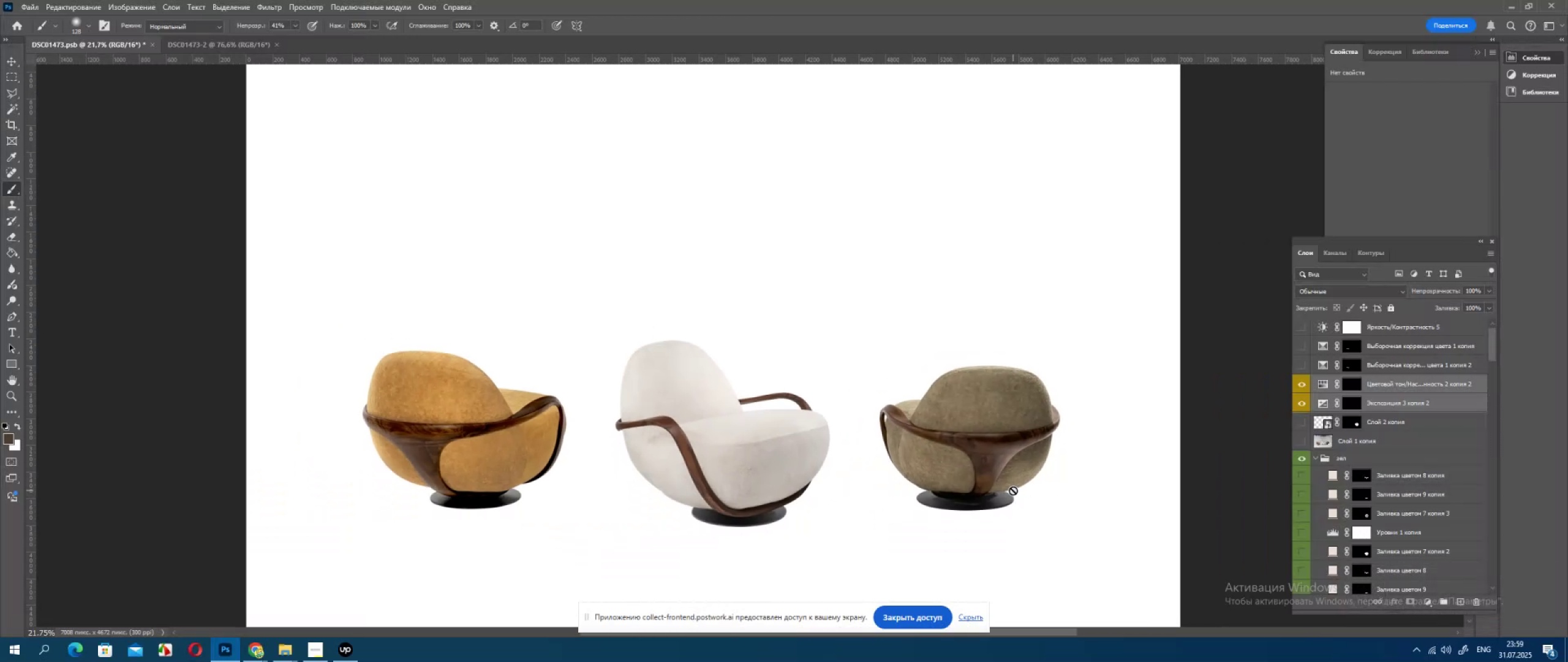 
scroll: coordinate [1013, 490], scroll_direction: up, amount: 2.0
 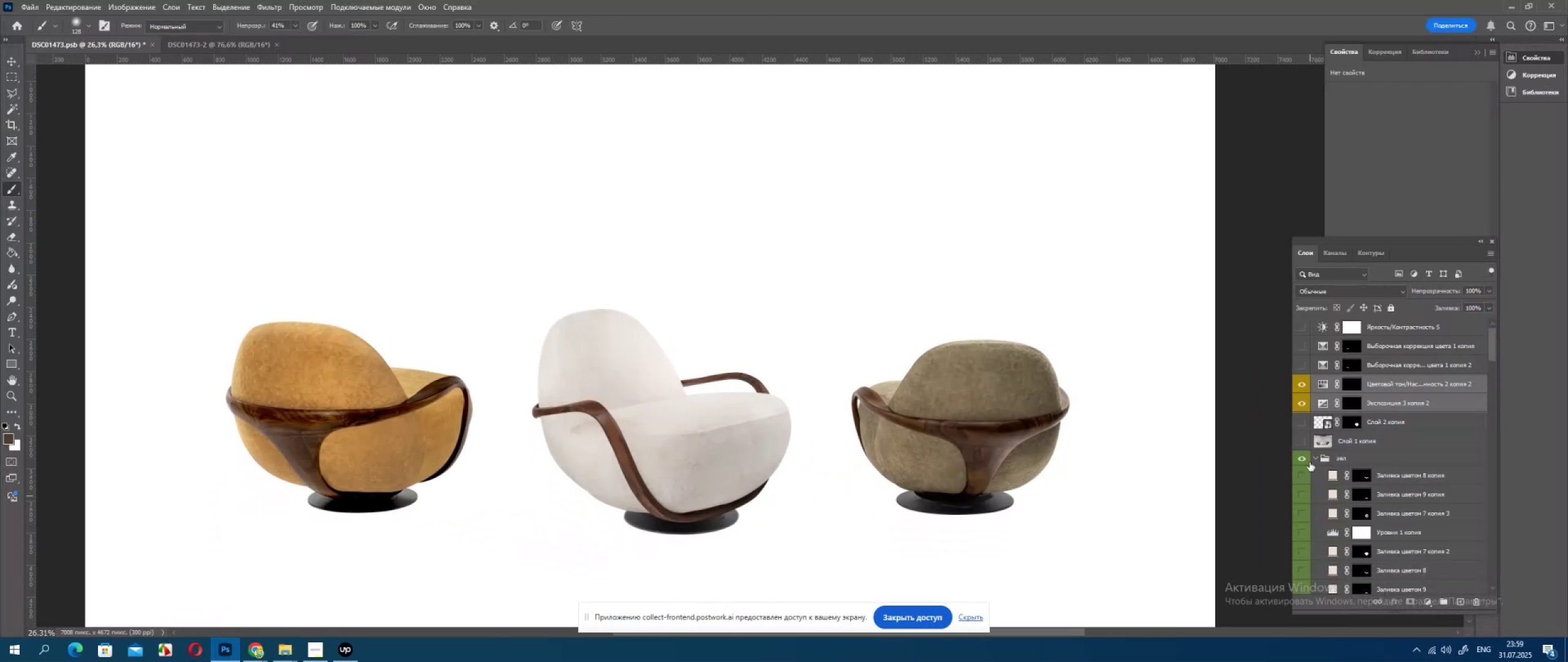 
left_click([1315, 460])
 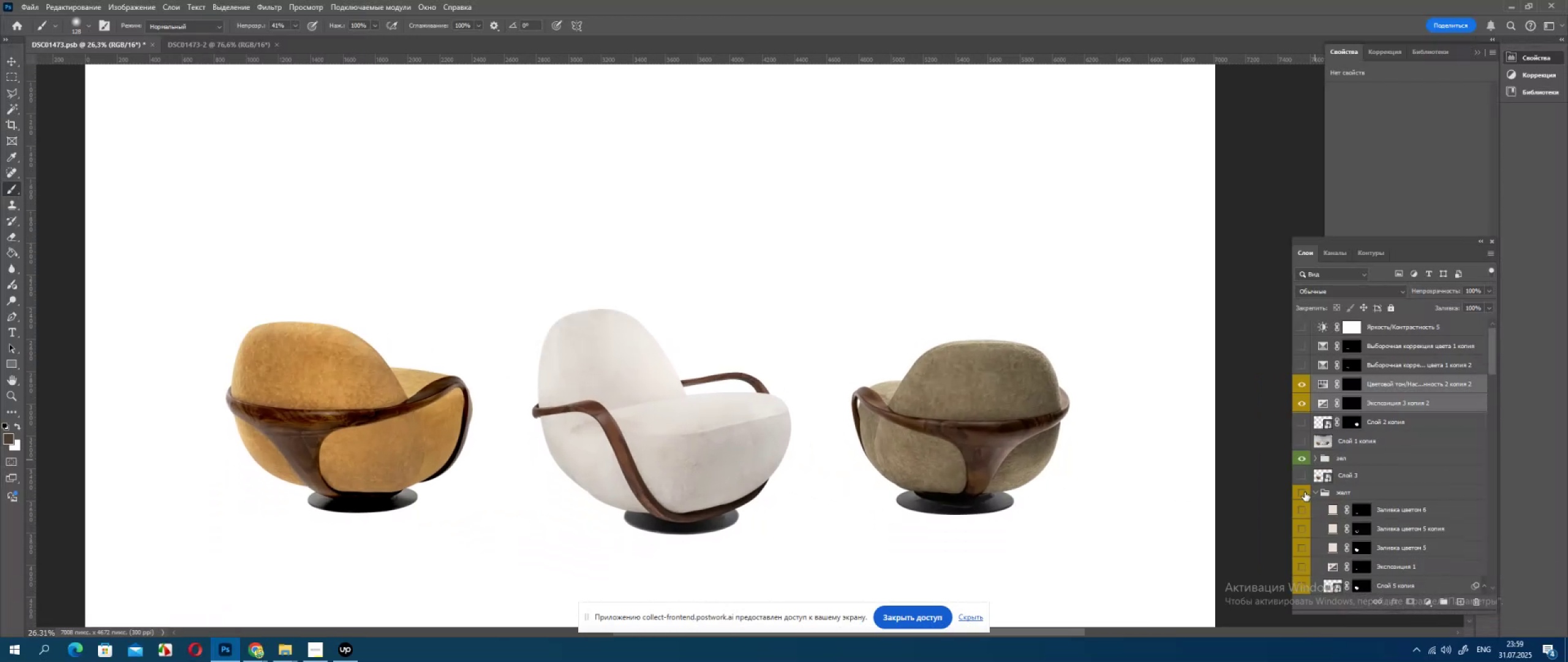 
double_click([1305, 492])
 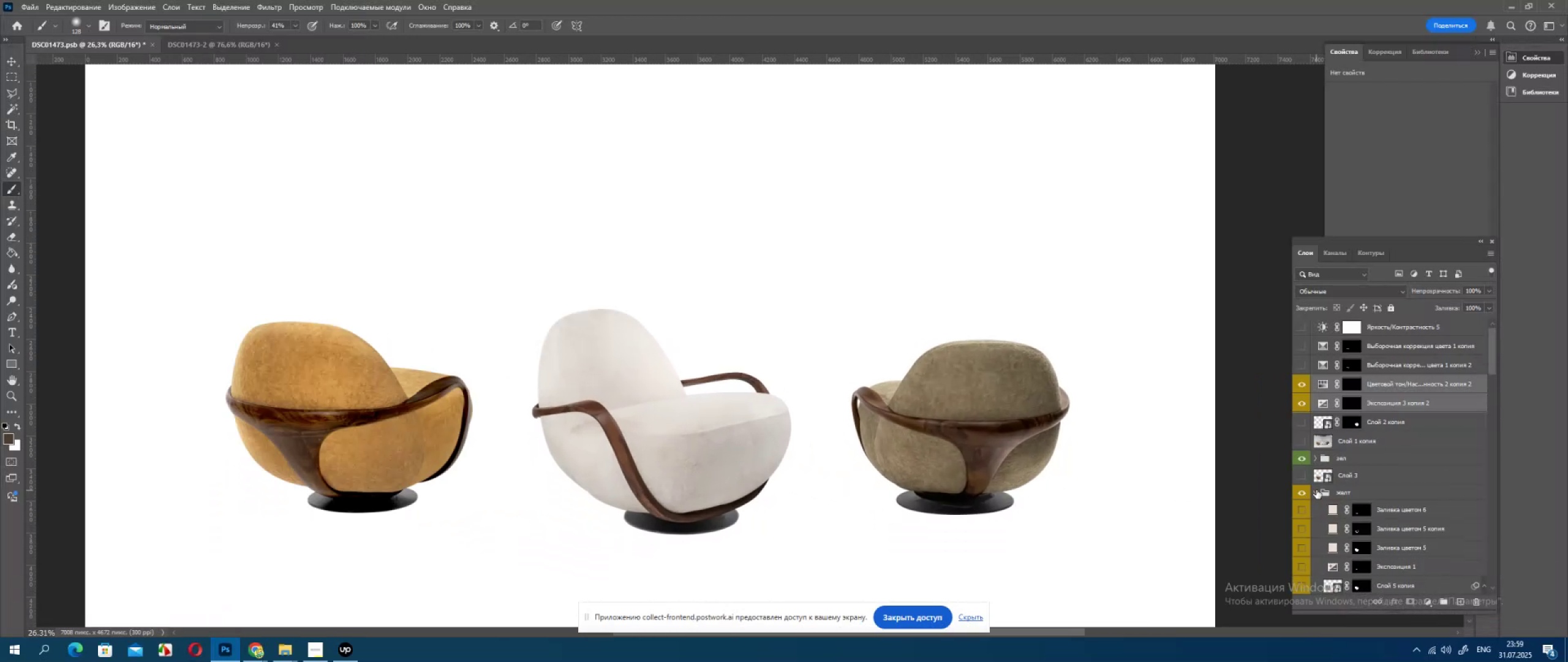 
left_click([1316, 490])
 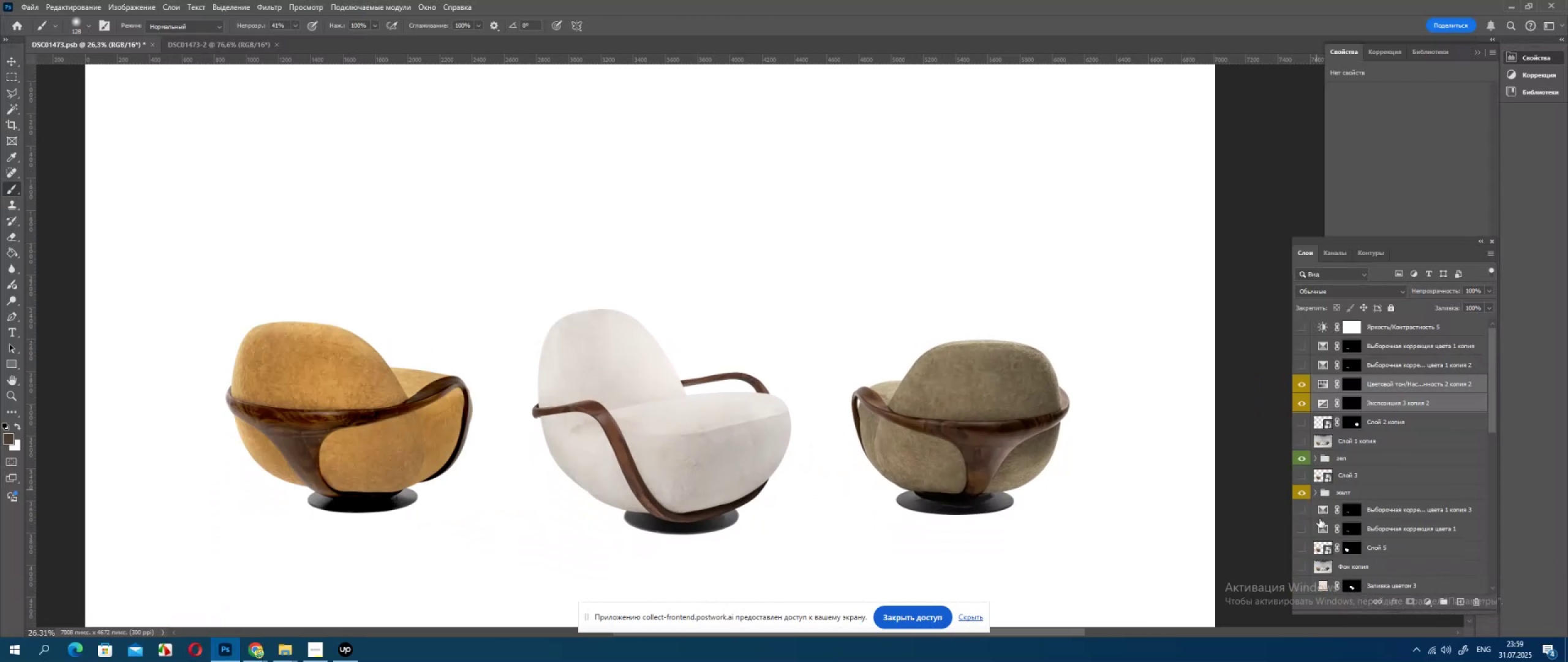 
scroll: coordinate [1318, 525], scroll_direction: down, amount: 5.0
 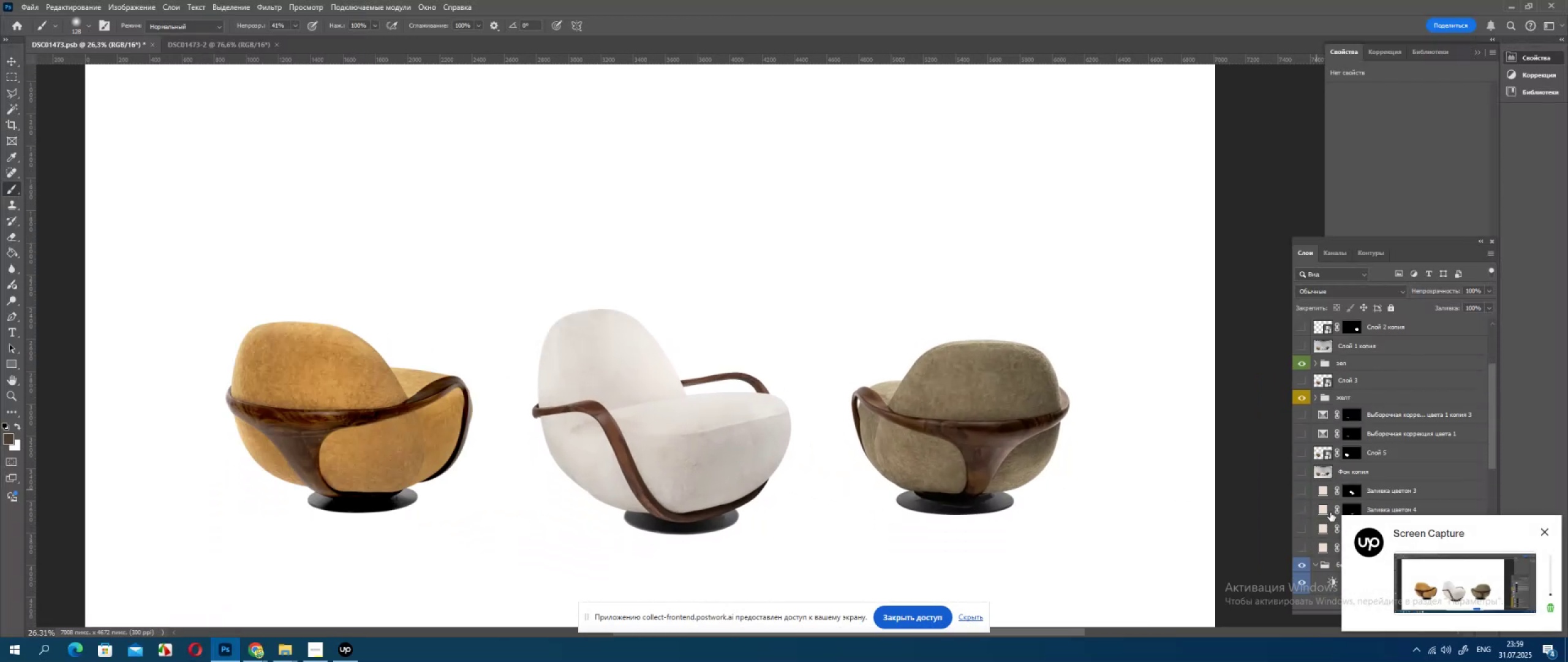 
scroll: coordinate [1331, 512], scroll_direction: up, amount: 4.0
 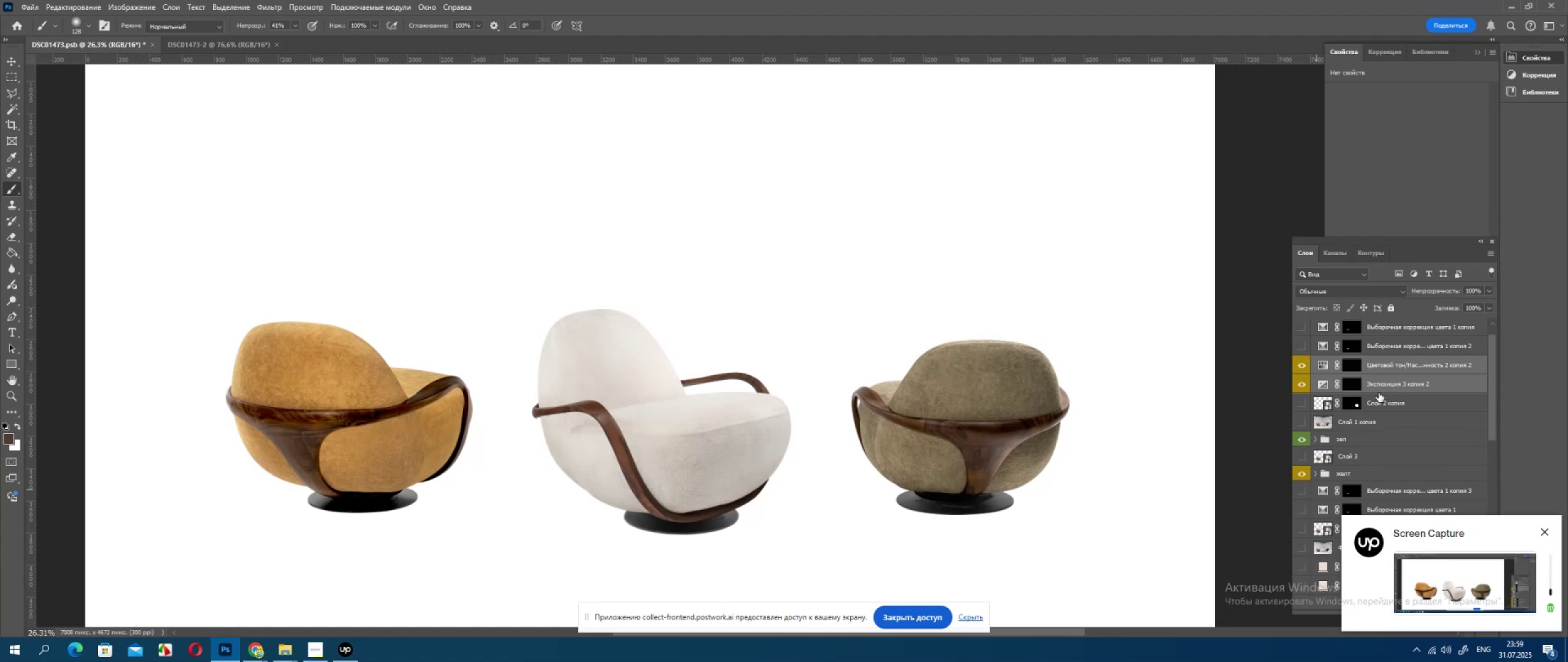 
left_click_drag(start_coordinate=[1383, 387], to_coordinate=[1382, 354])
 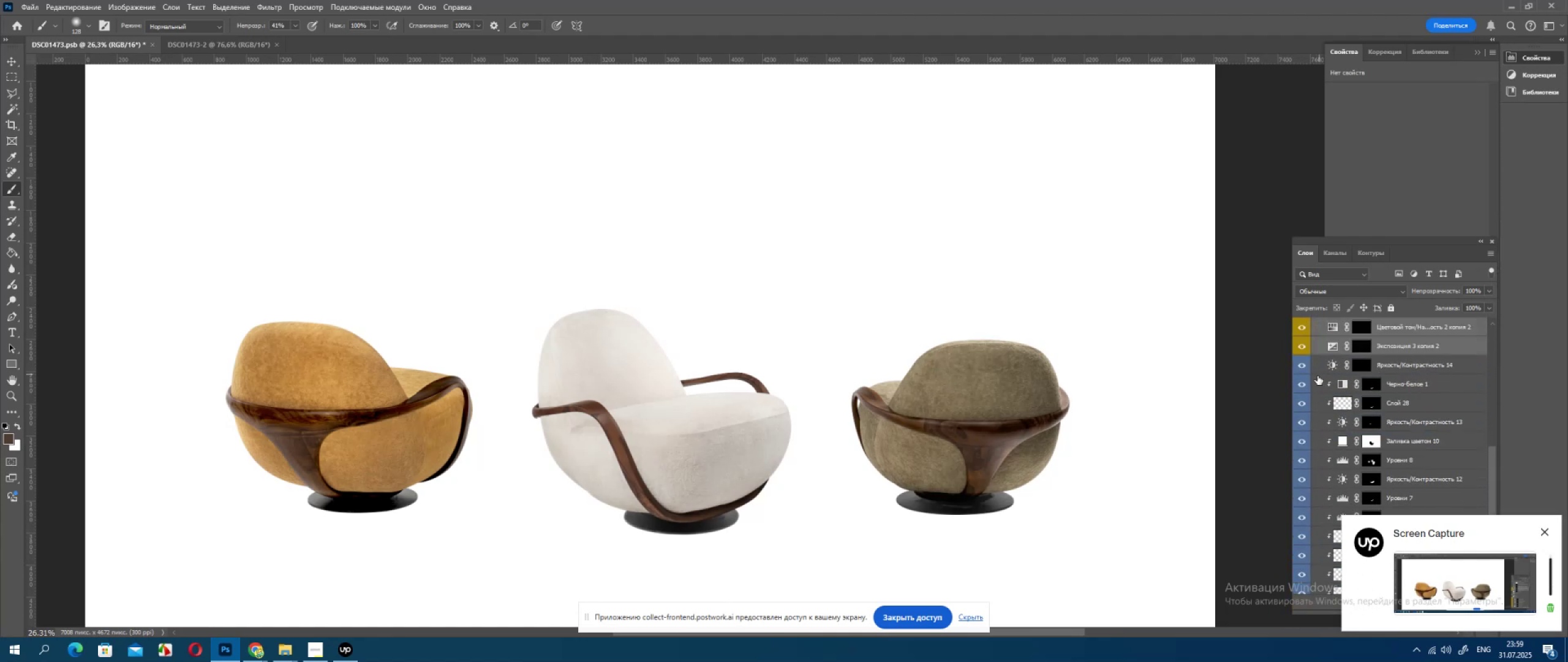 
hold_key(key=AltLeft, duration=1.53)
left_click([1335, 375])
 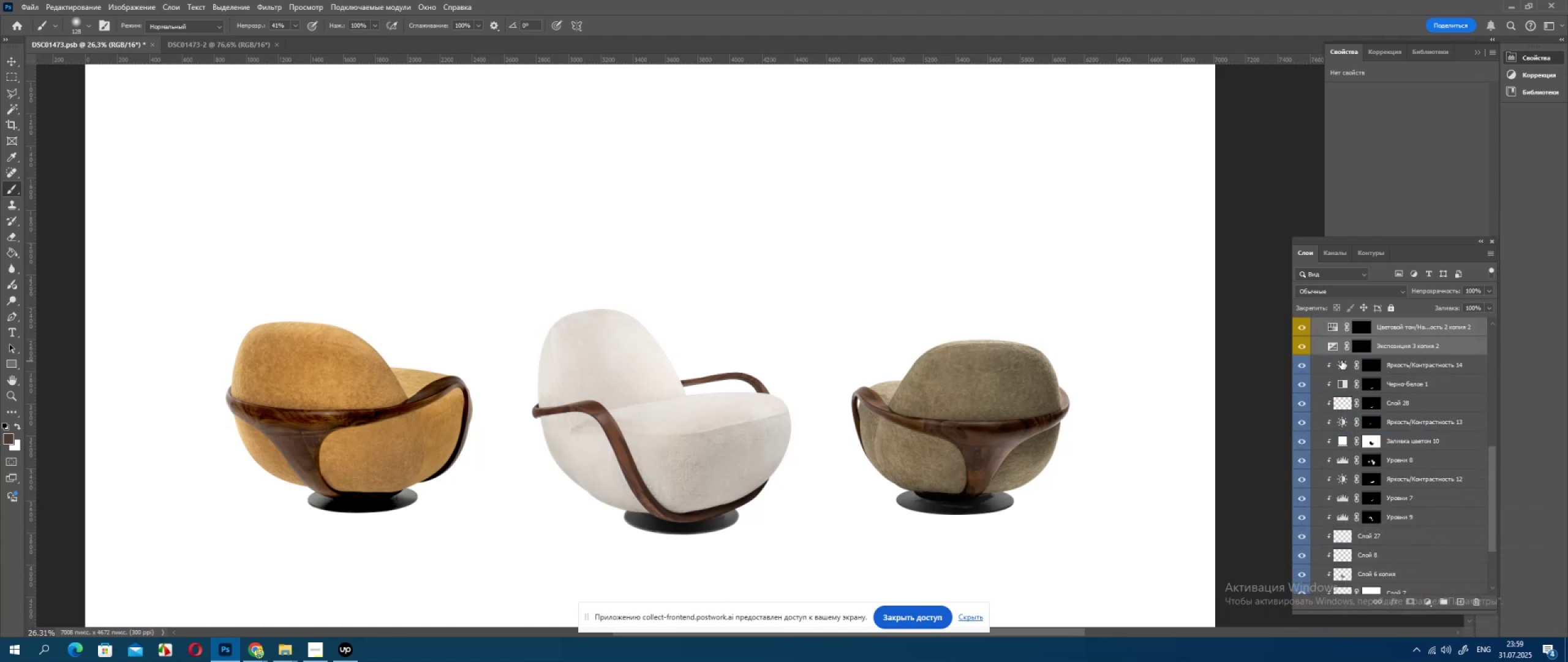 
hold_key(key=AltLeft, duration=1.52)
left_click([1342, 357])
 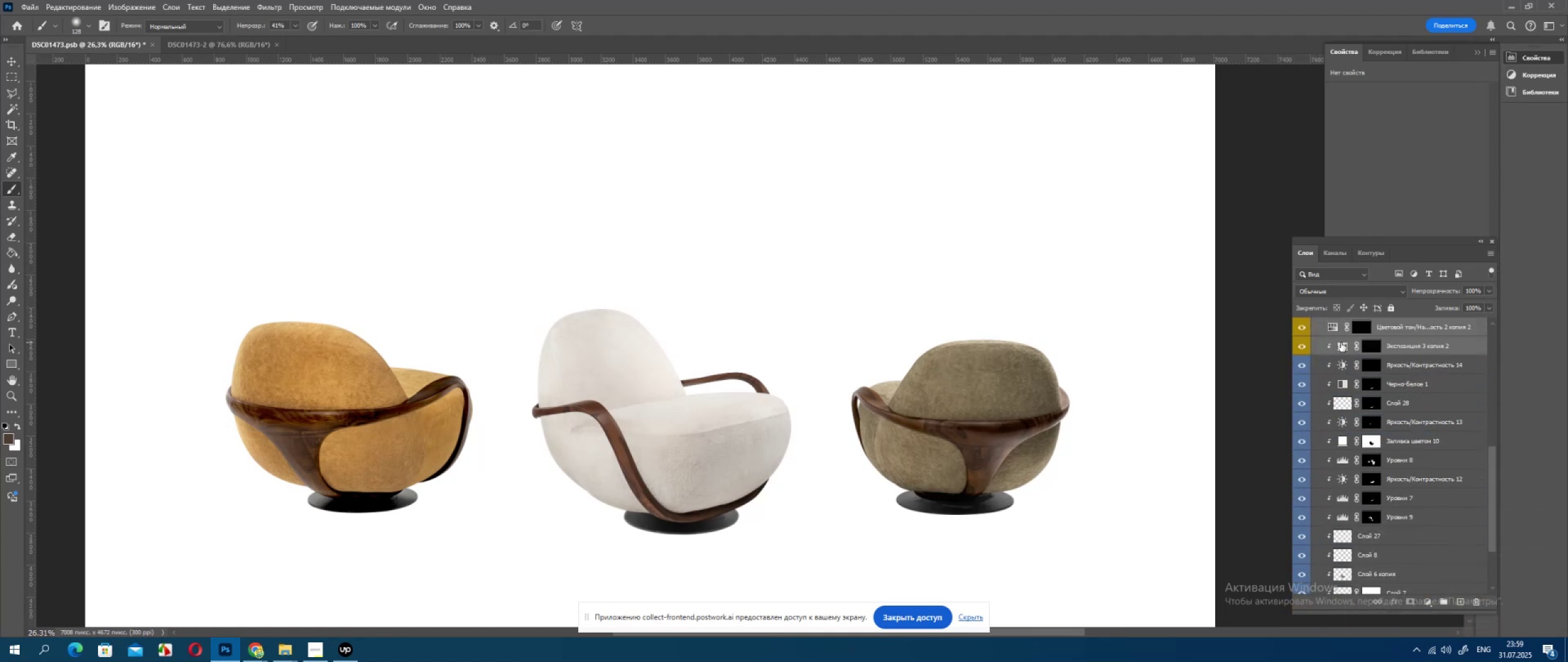 
hold_key(key=AltLeft, duration=0.37)
left_click([1341, 337])
 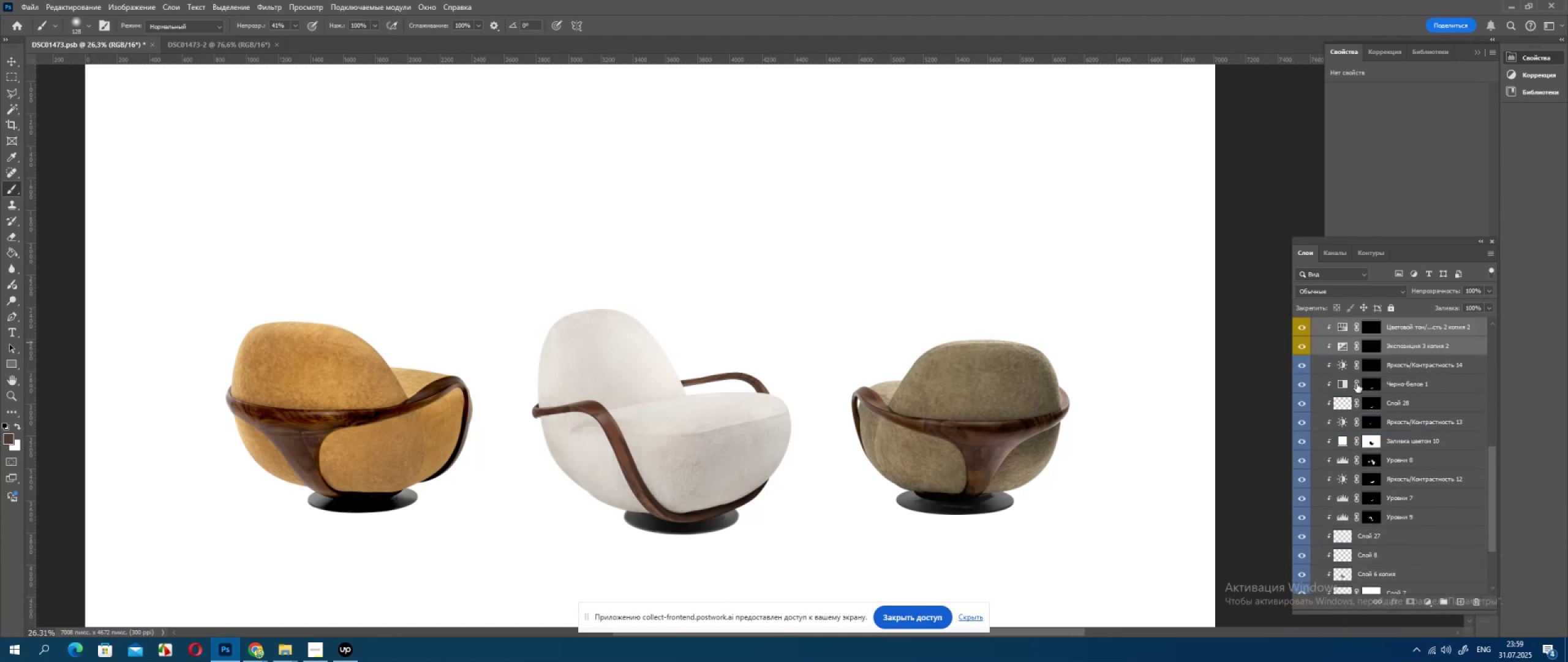 
scroll: coordinate [1365, 398], scroll_direction: up, amount: 7.0
 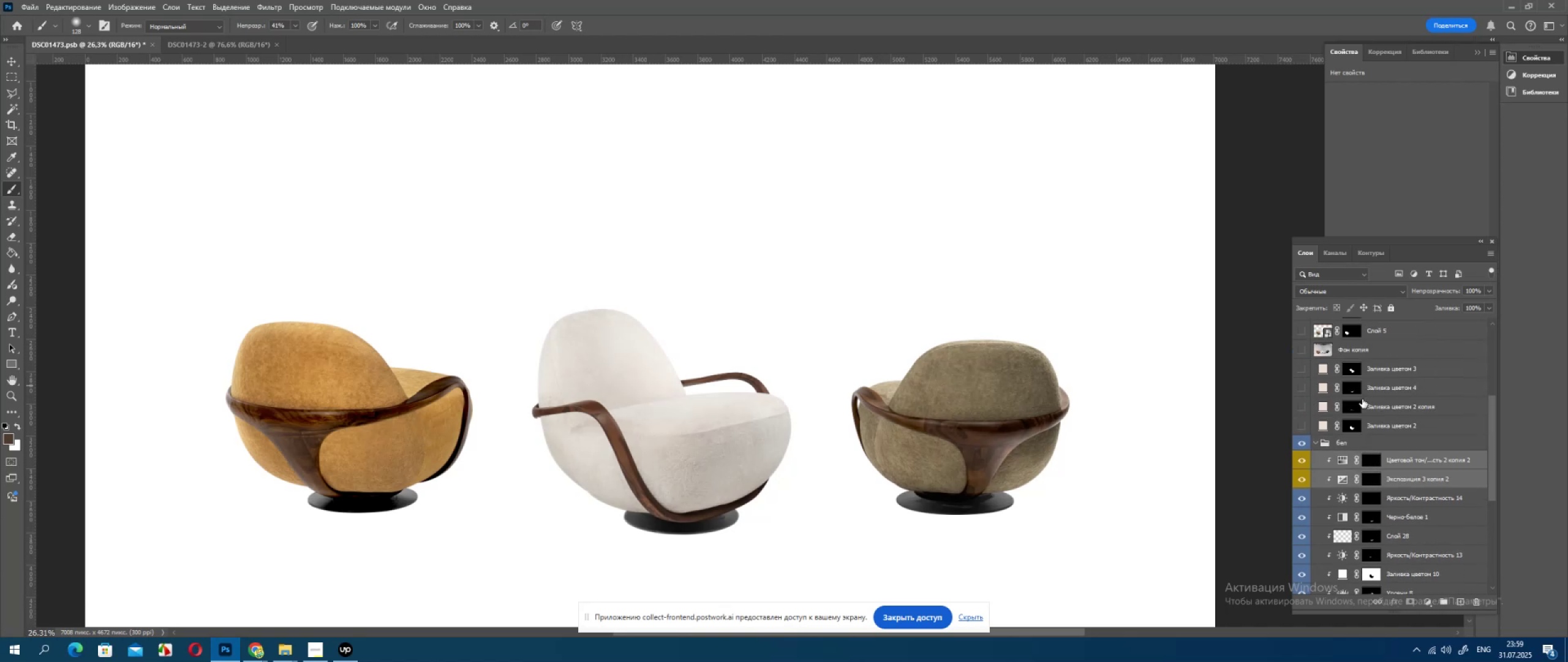 
hold_key(key=ControlLeft, duration=0.34)
left_click([1353, 409])
 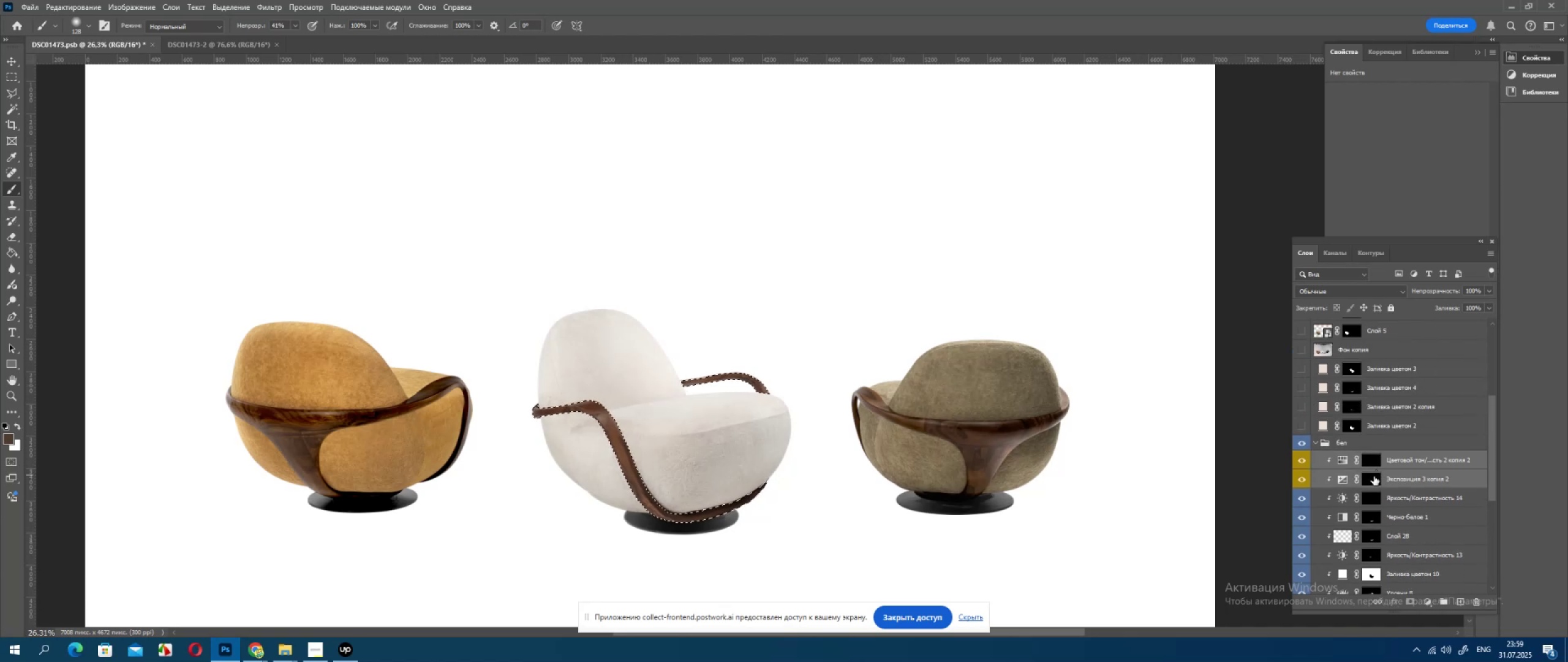 
key(Delete)
 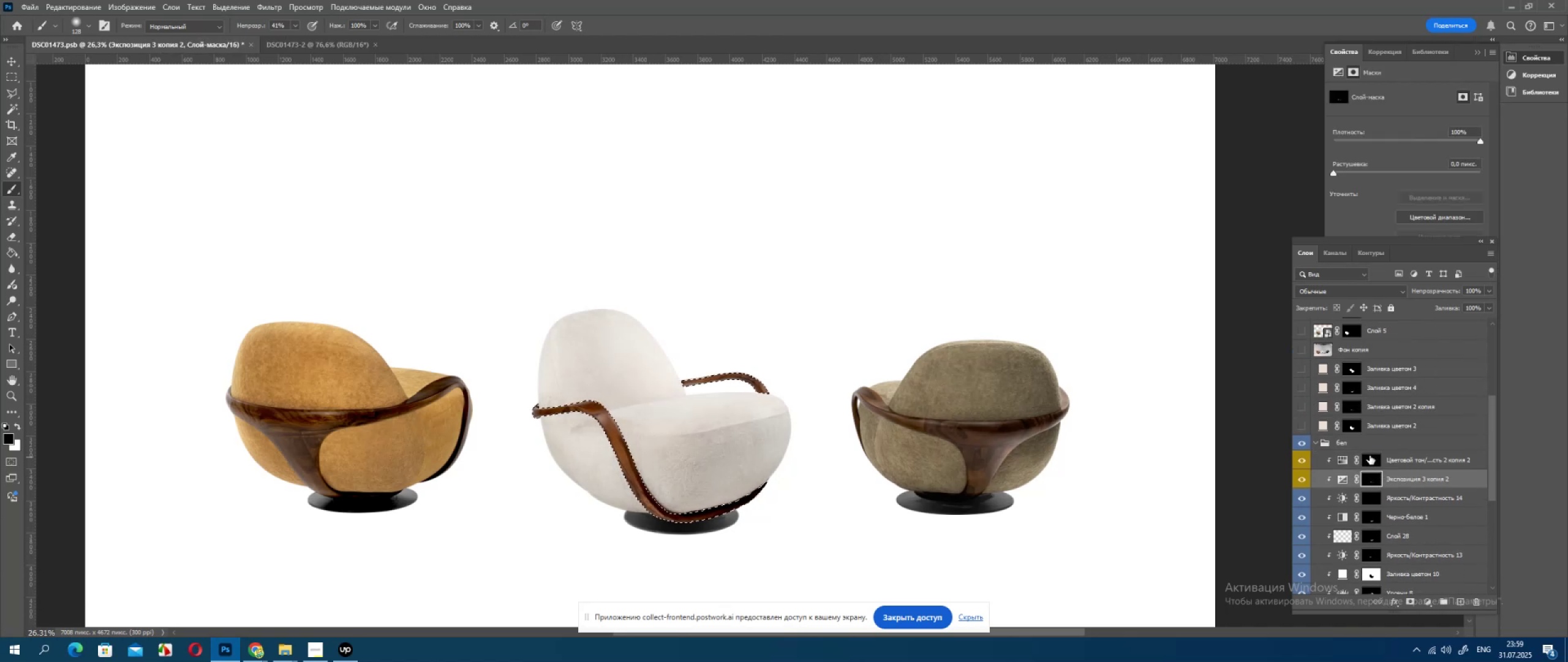 
left_click([1370, 455])
 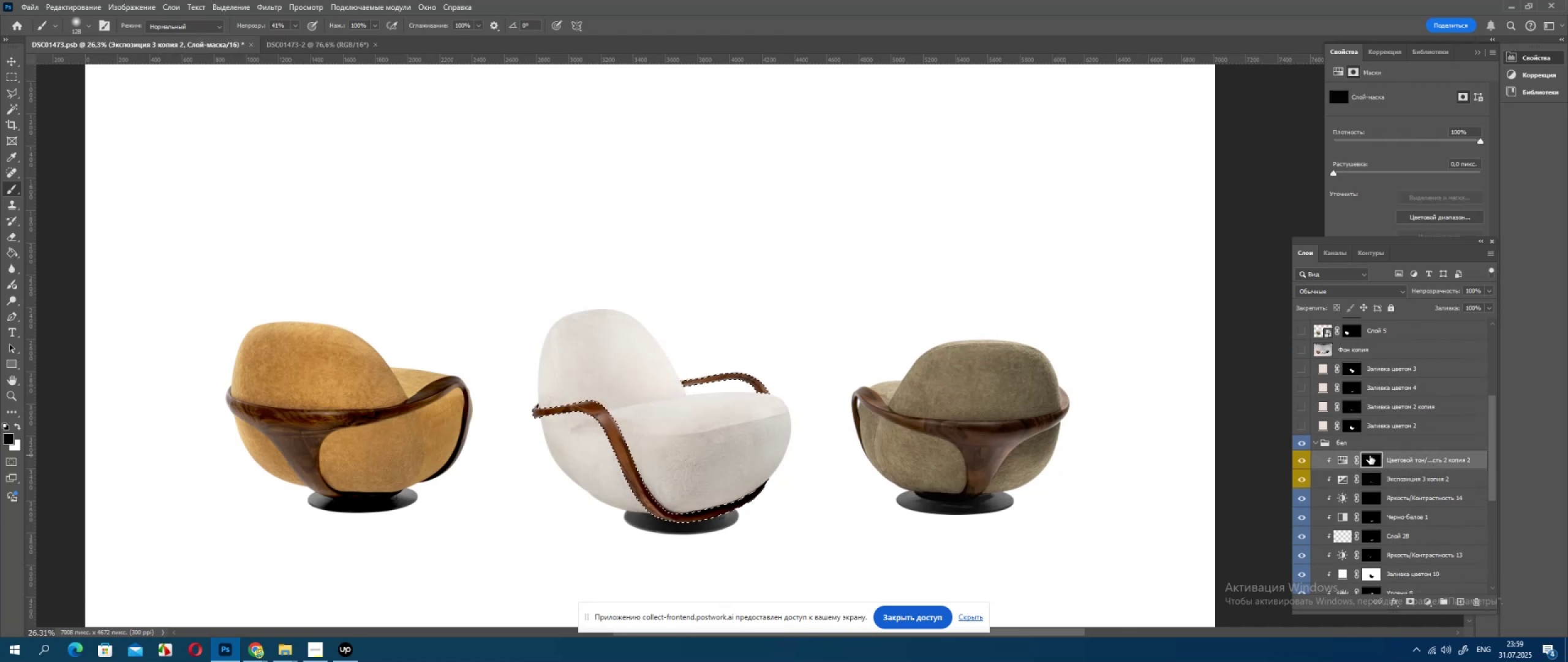 
key(Delete)
 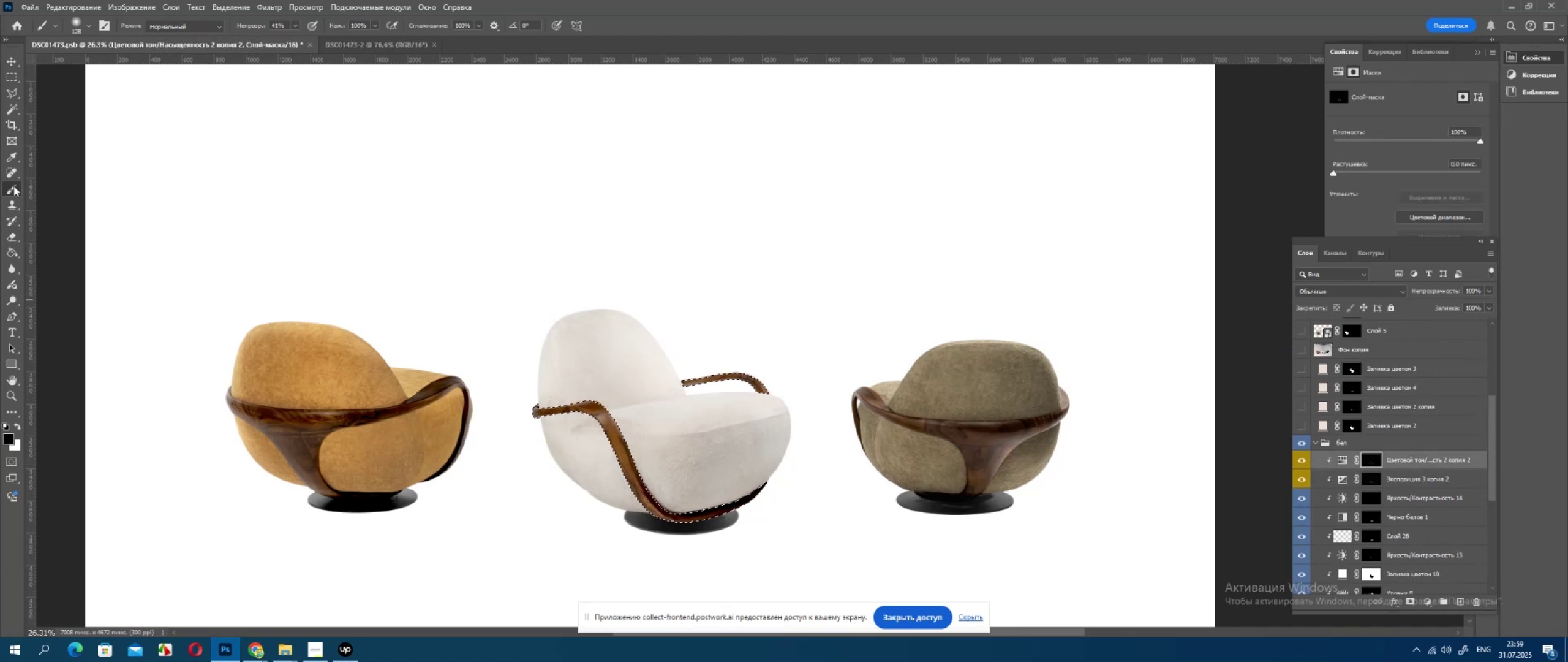 
left_click([17, 95])
 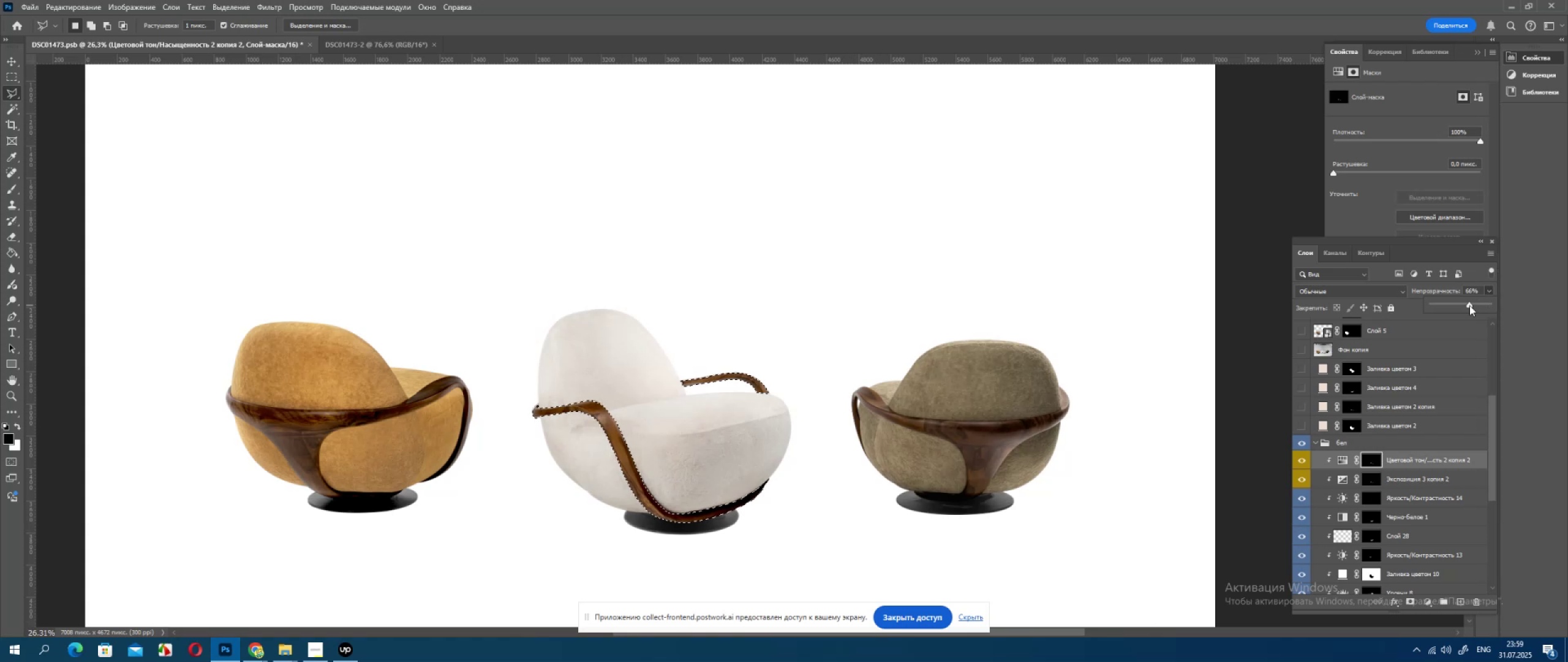 
left_click([1468, 306])
 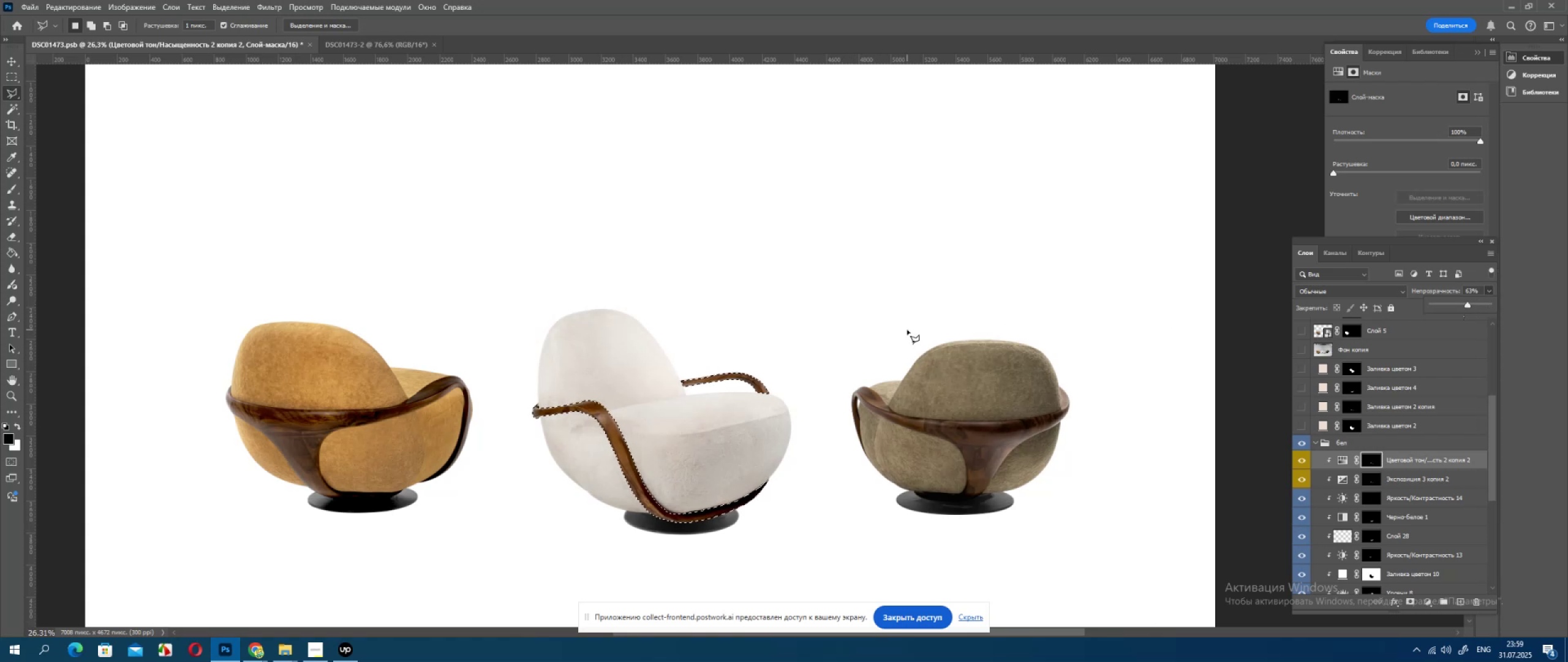 
double_click([907, 330])
 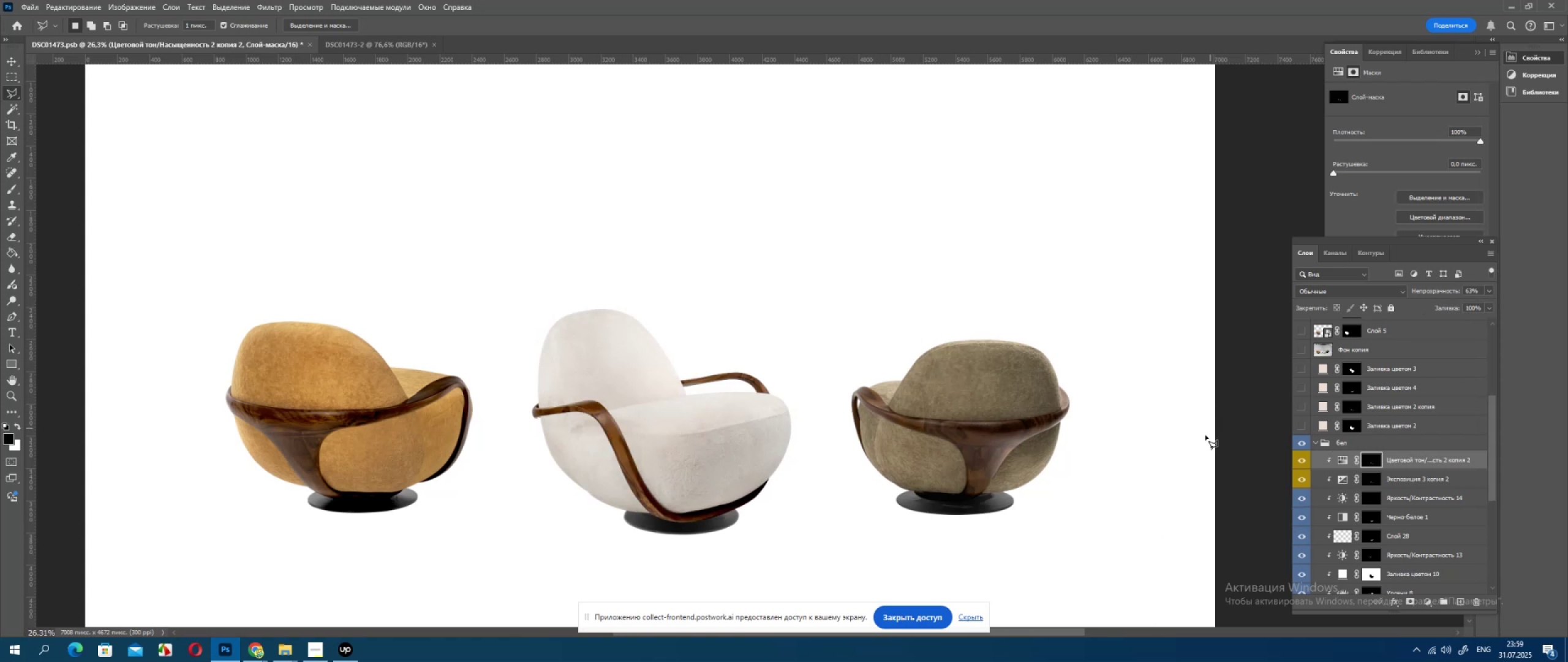 
left_click_drag(start_coordinate=[1303, 465], to_coordinate=[1305, 479])
 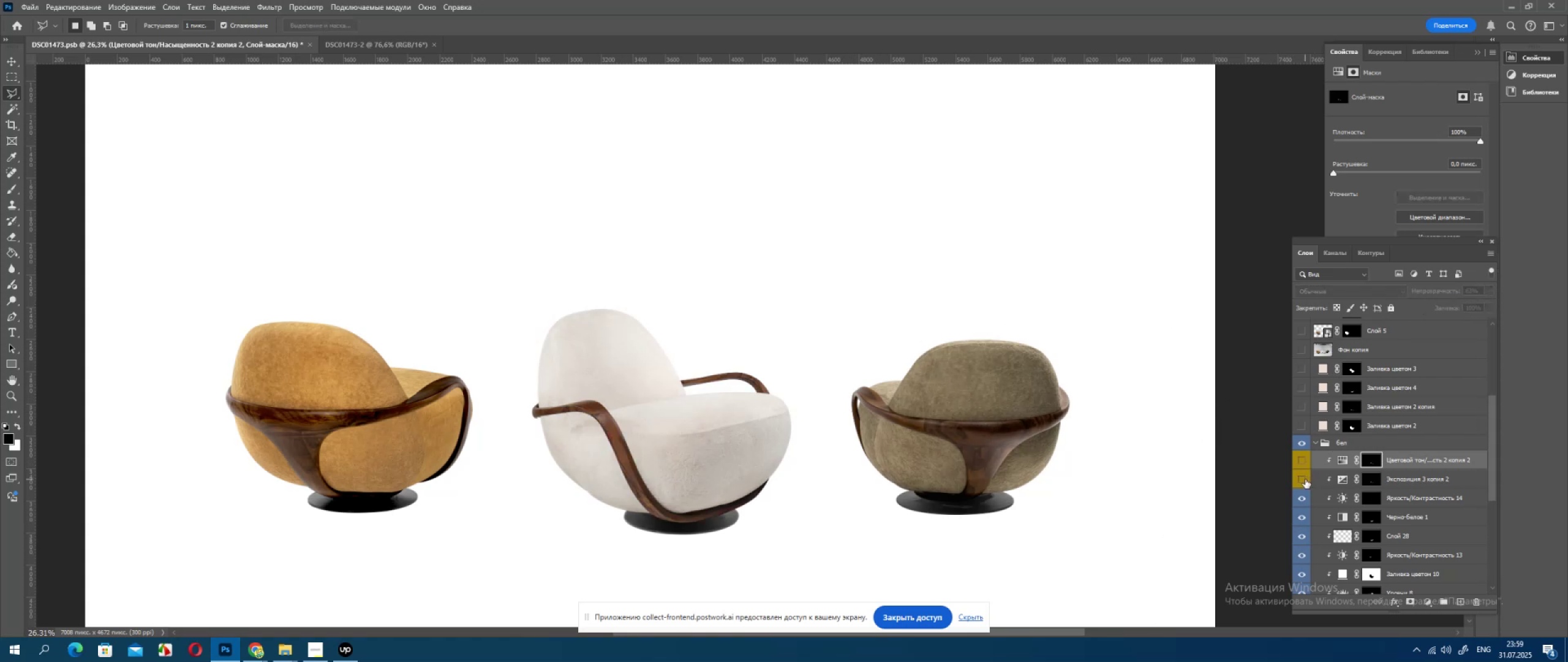 
left_click_drag(start_coordinate=[1305, 479], to_coordinate=[1305, 465])
 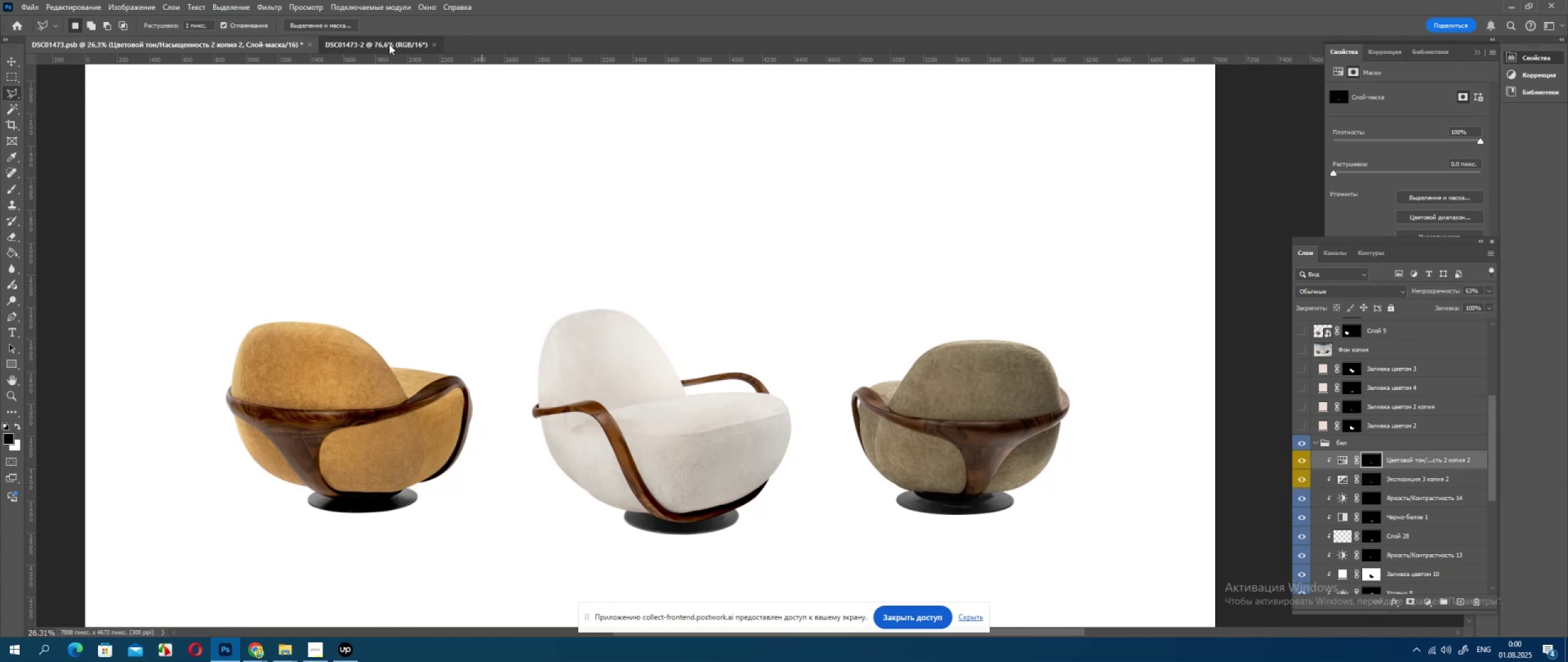 
wait(6.23)
 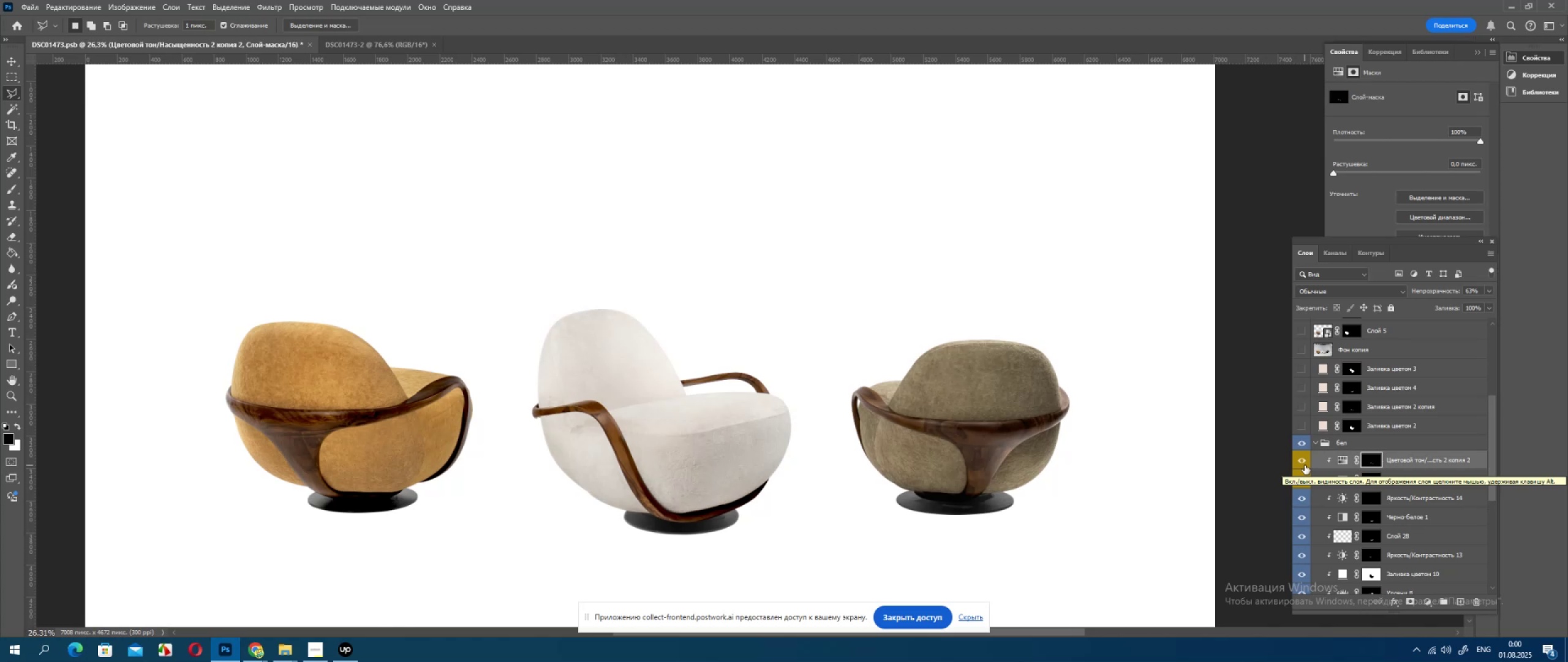 
left_click([247, 44])
 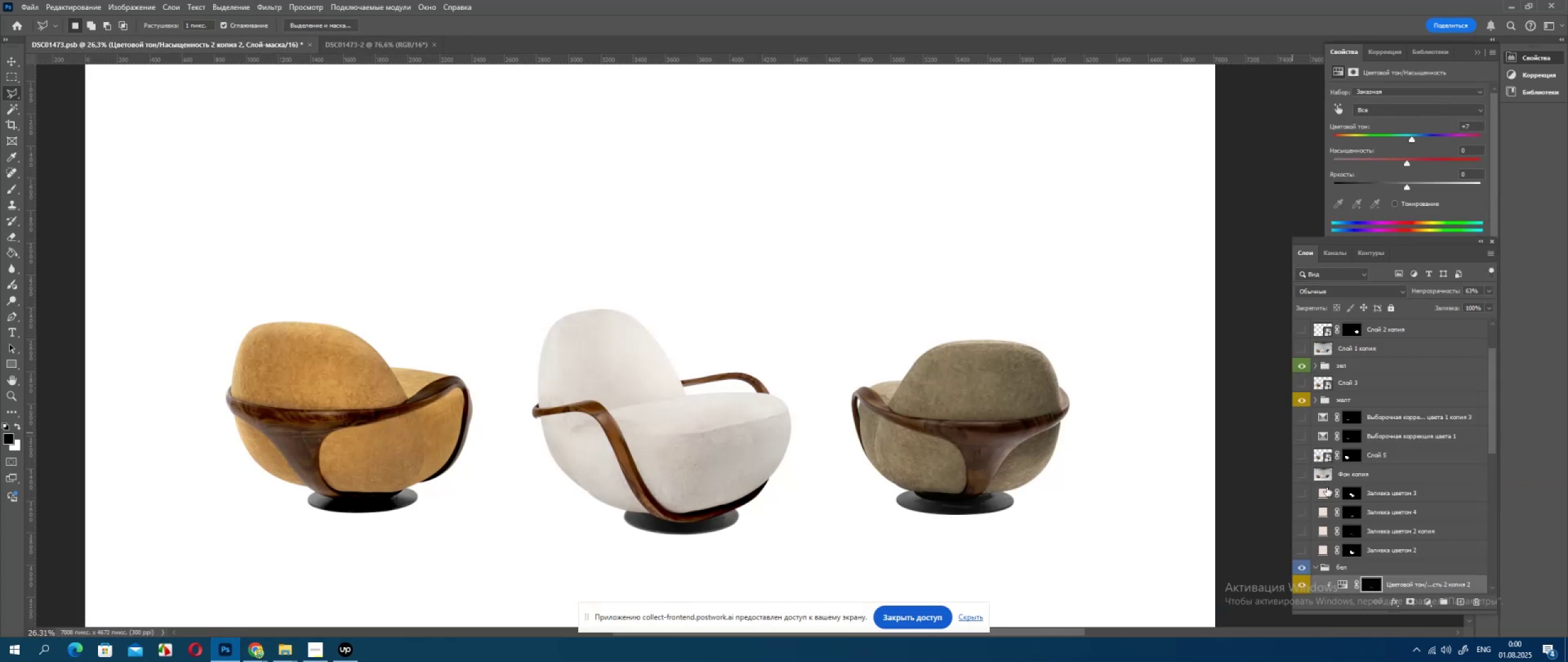 
scroll: coordinate [1344, 531], scroll_direction: down, amount: 2.0
 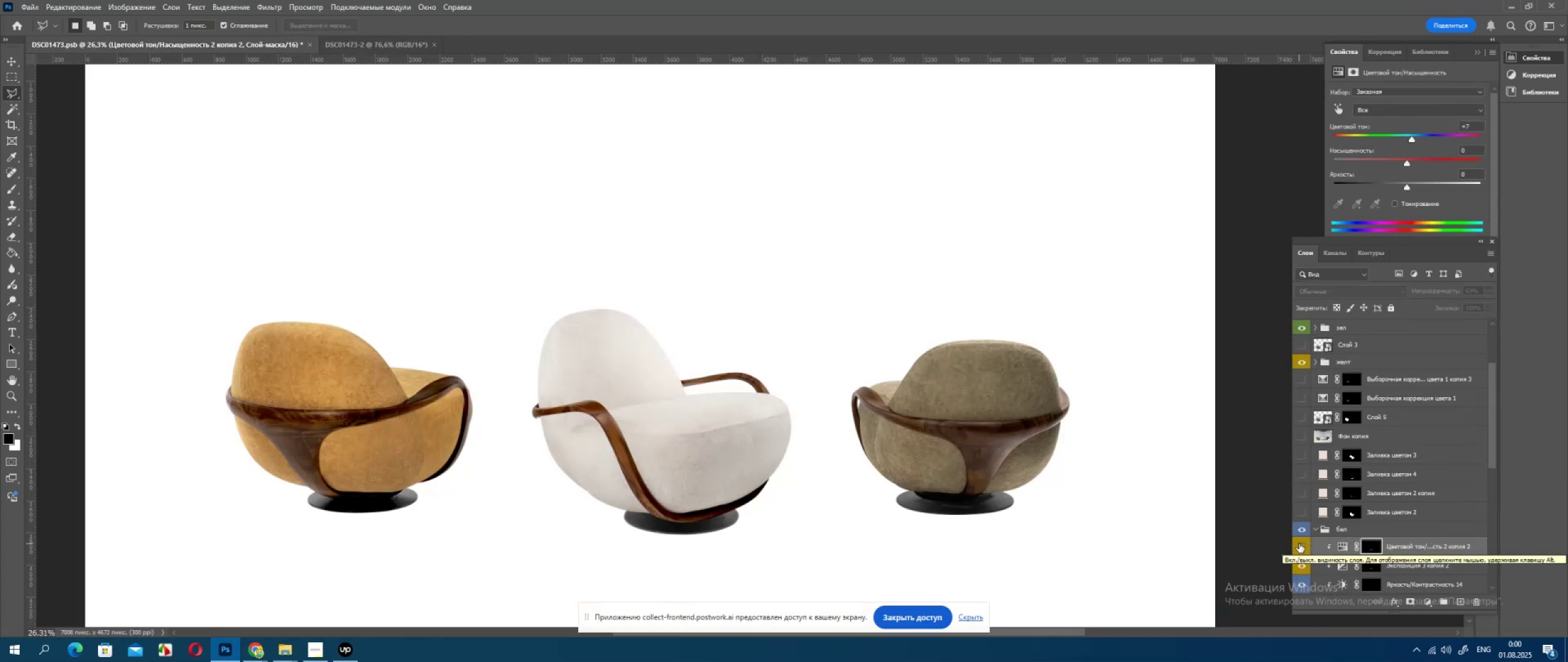 
scroll: coordinate [1376, 512], scroll_direction: up, amount: 3.0
 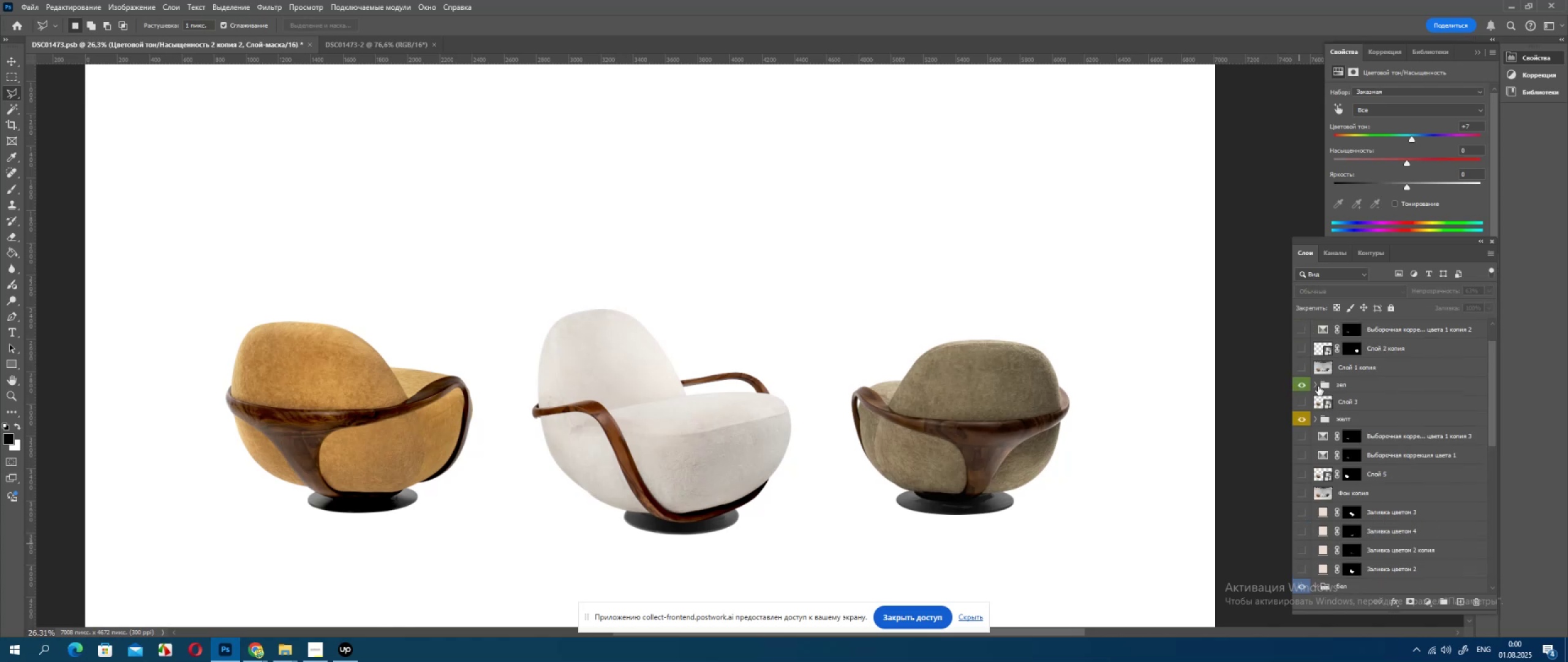 
left_click([1317, 385])
 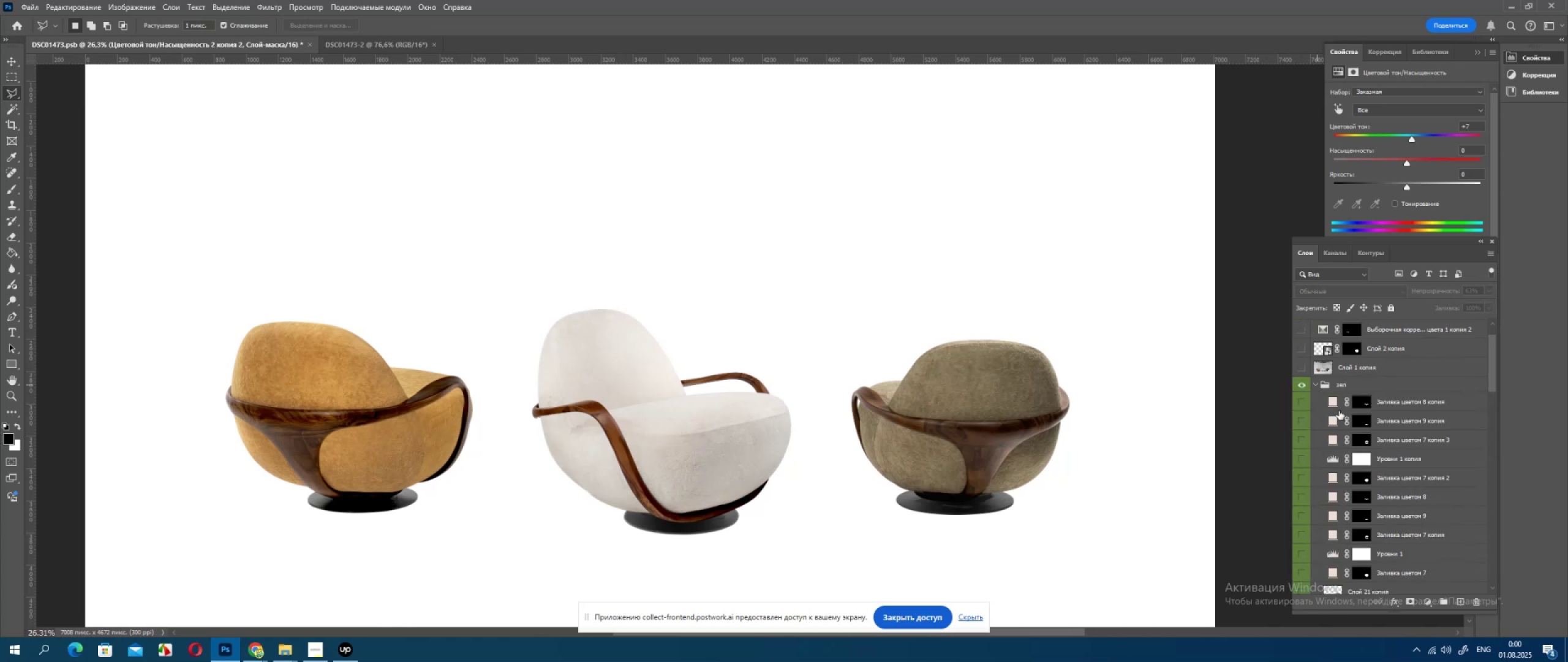 
scroll: coordinate [1400, 457], scroll_direction: down, amount: 10.0
 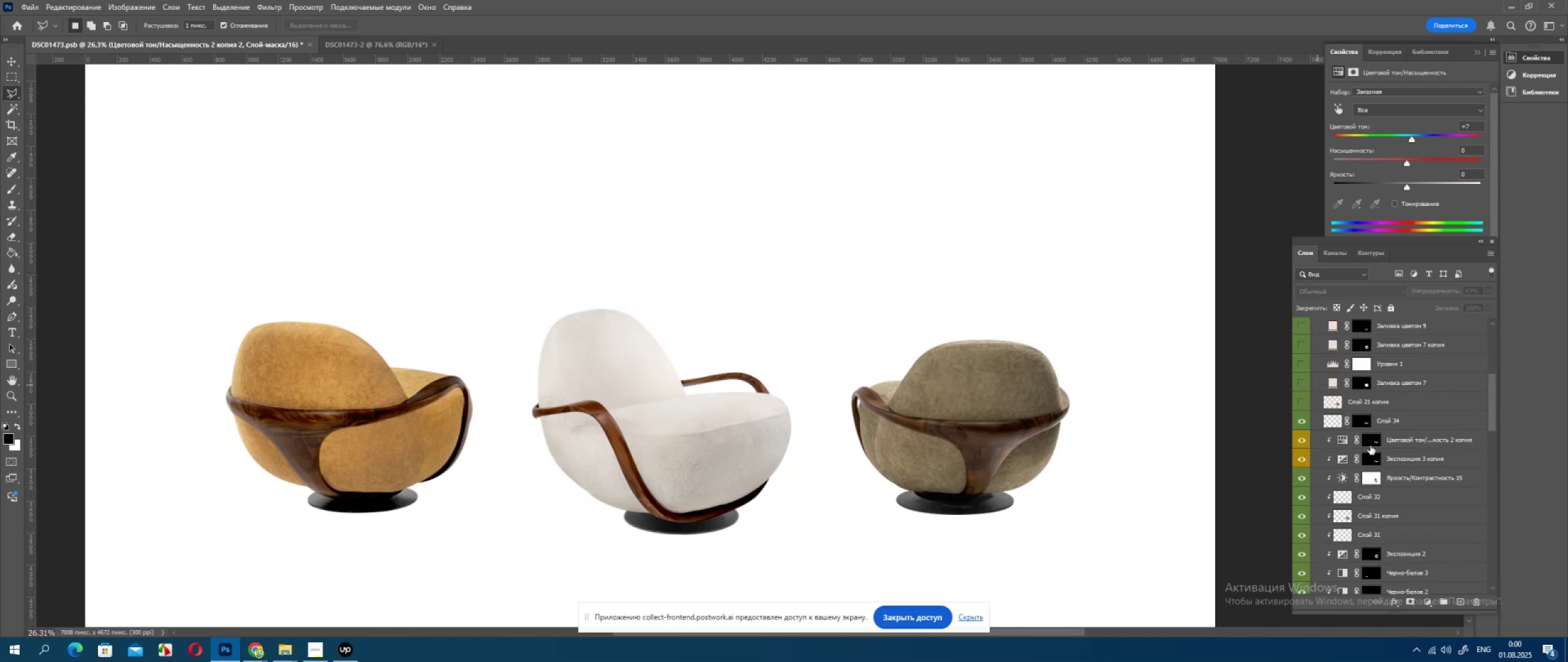 
hold_key(key=ControlLeft, duration=0.31)
left_click([1370, 443])
 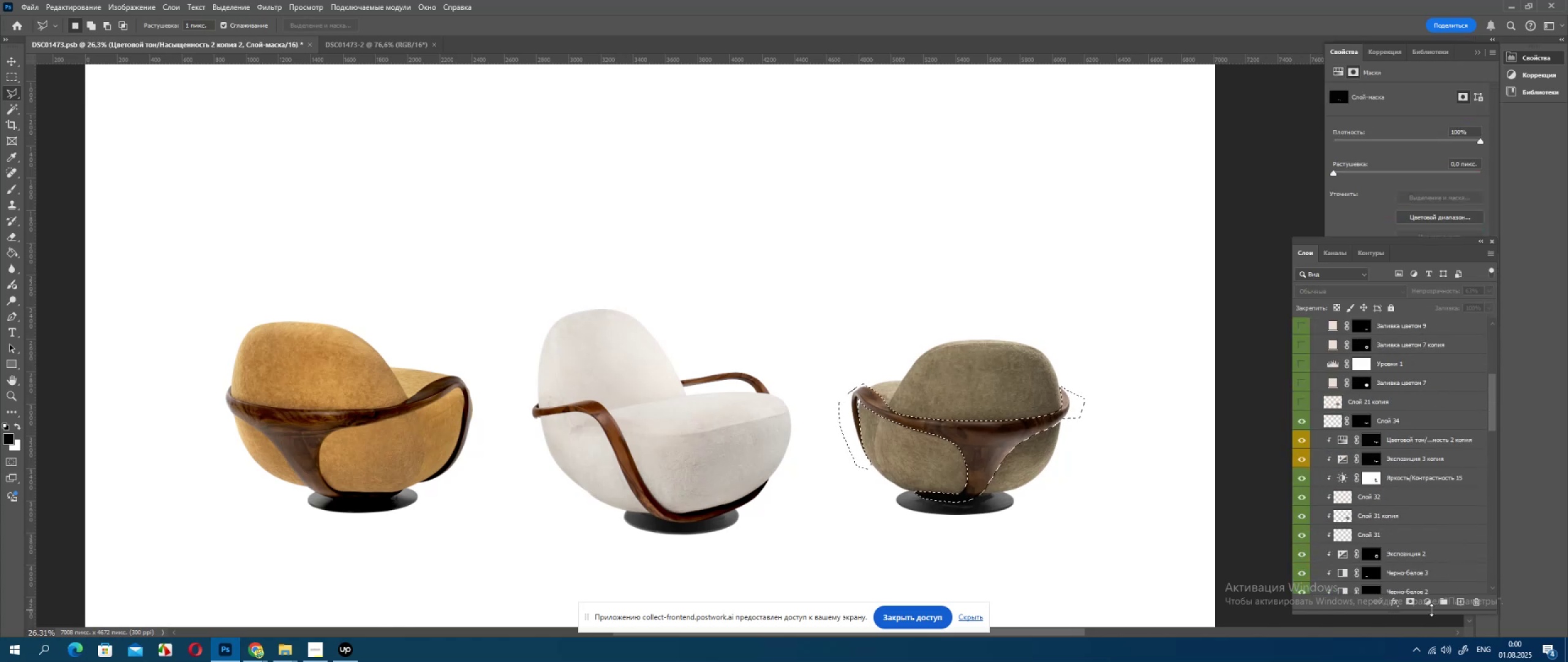 
left_click([1425, 601])
 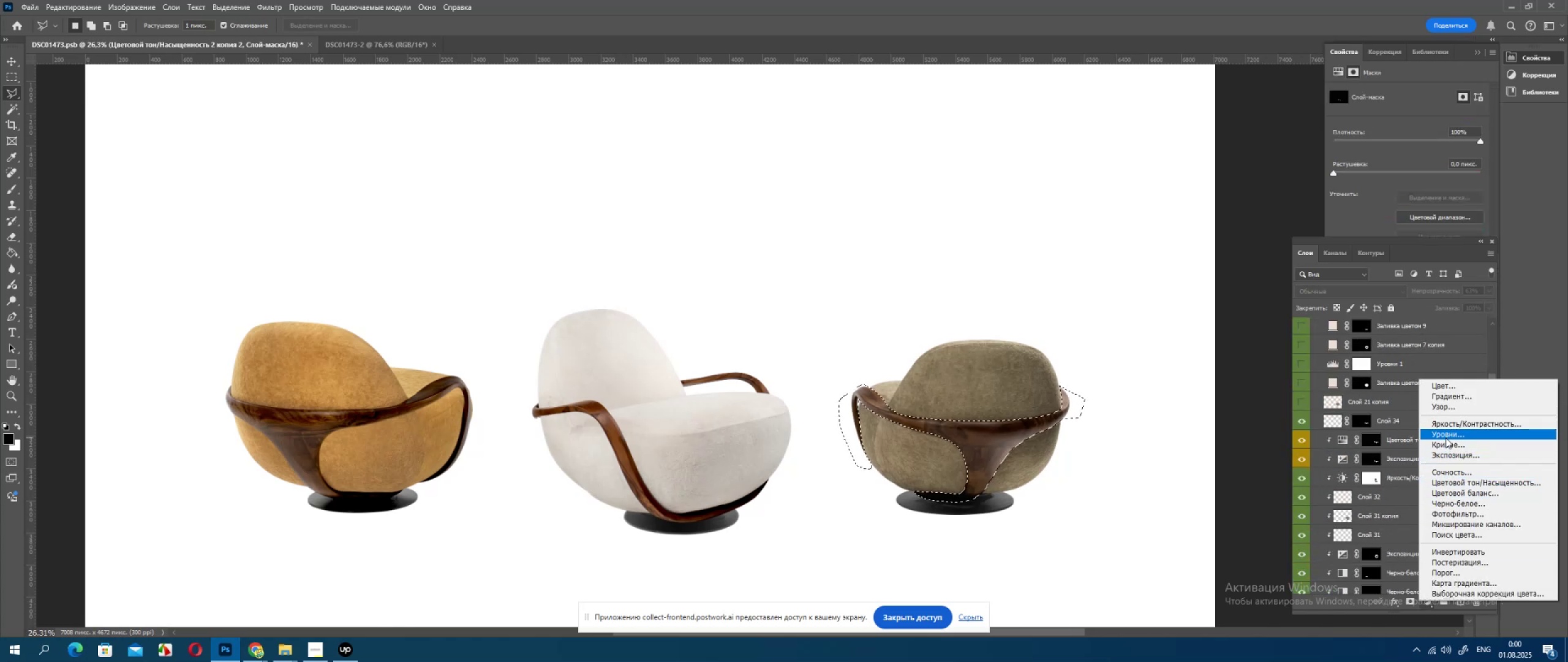 
left_click([1446, 436])
 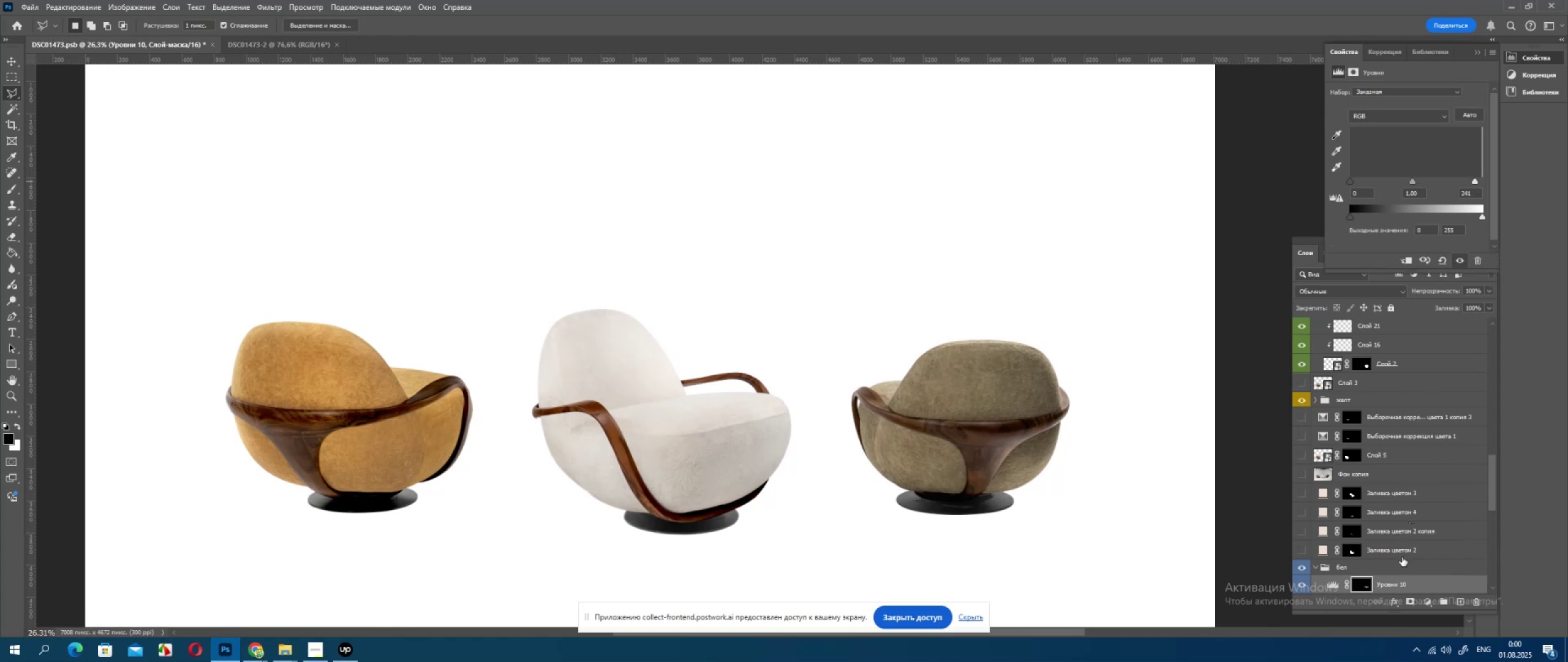 
wait(5.08)
 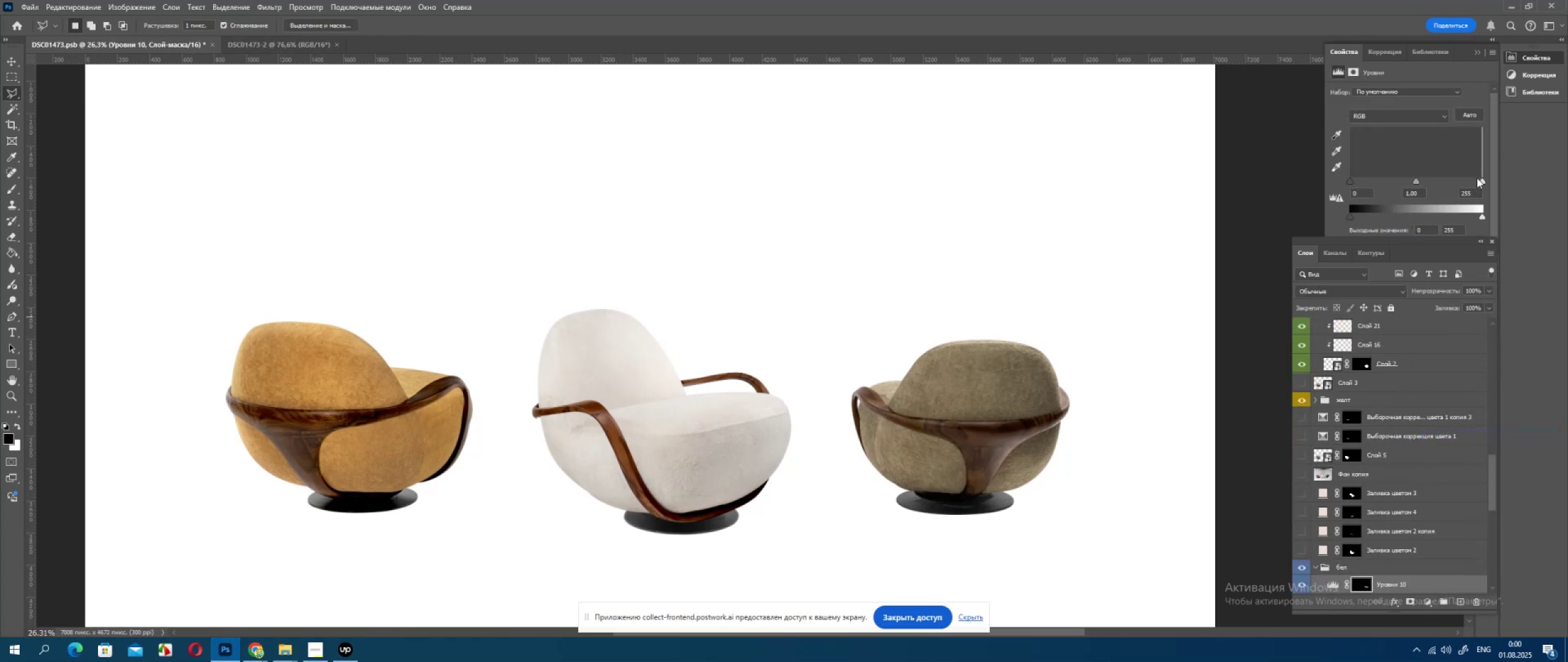 
key(Control+ControlLeft)
 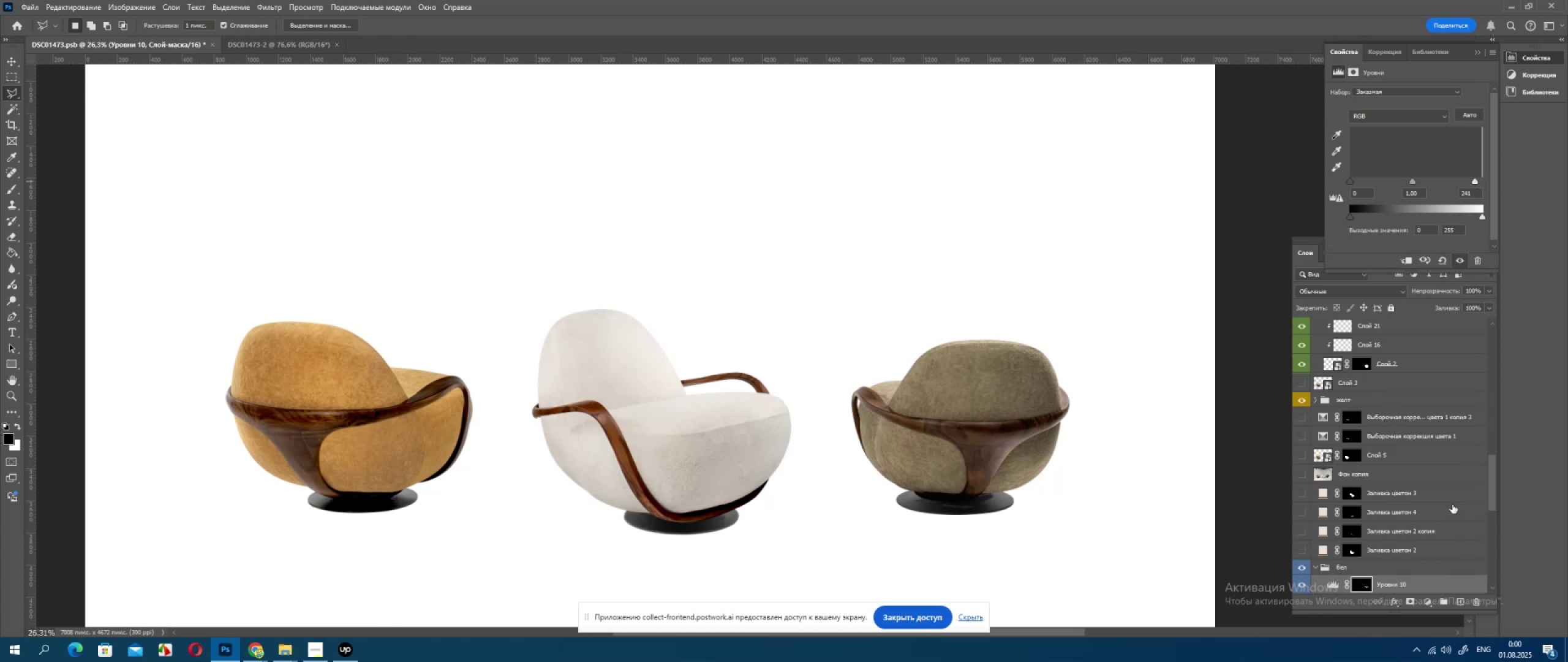 
key(Control+Z)
 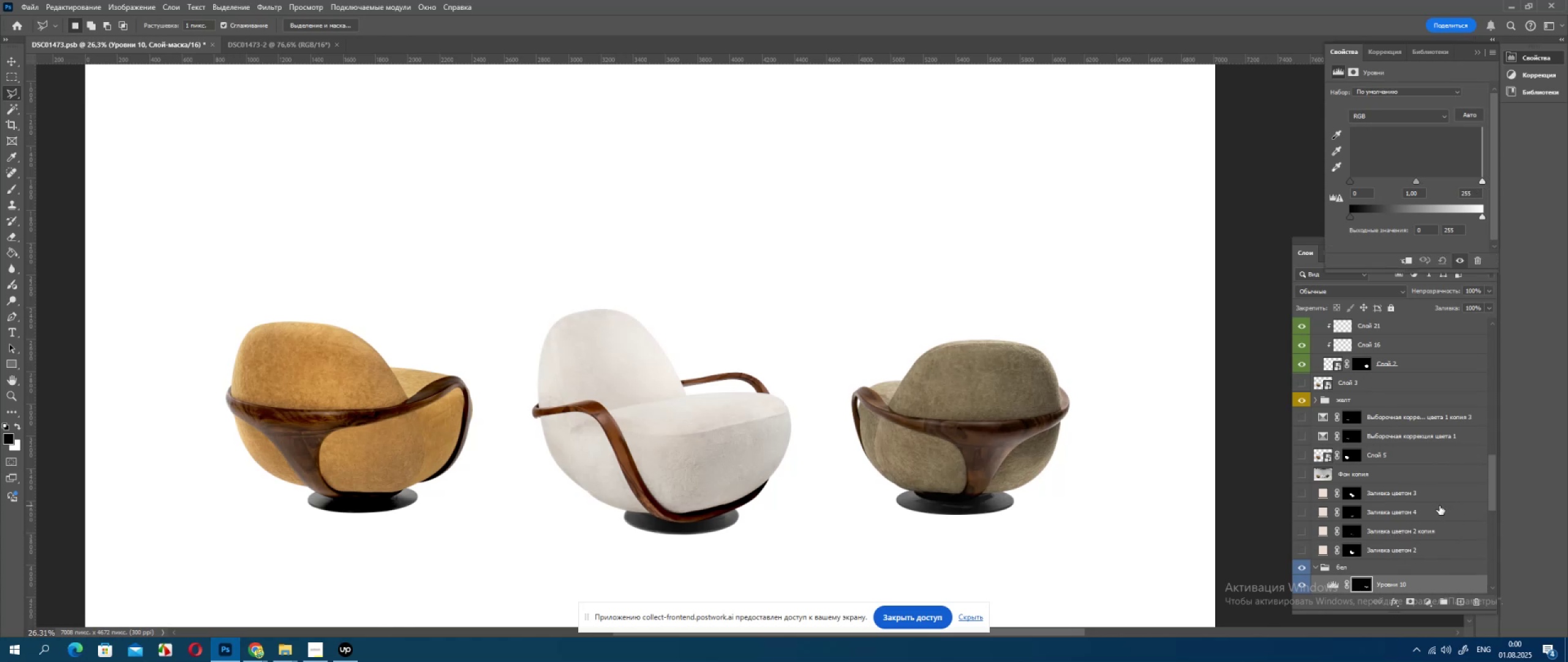 
hold_key(key=ControlLeft, duration=0.84)
 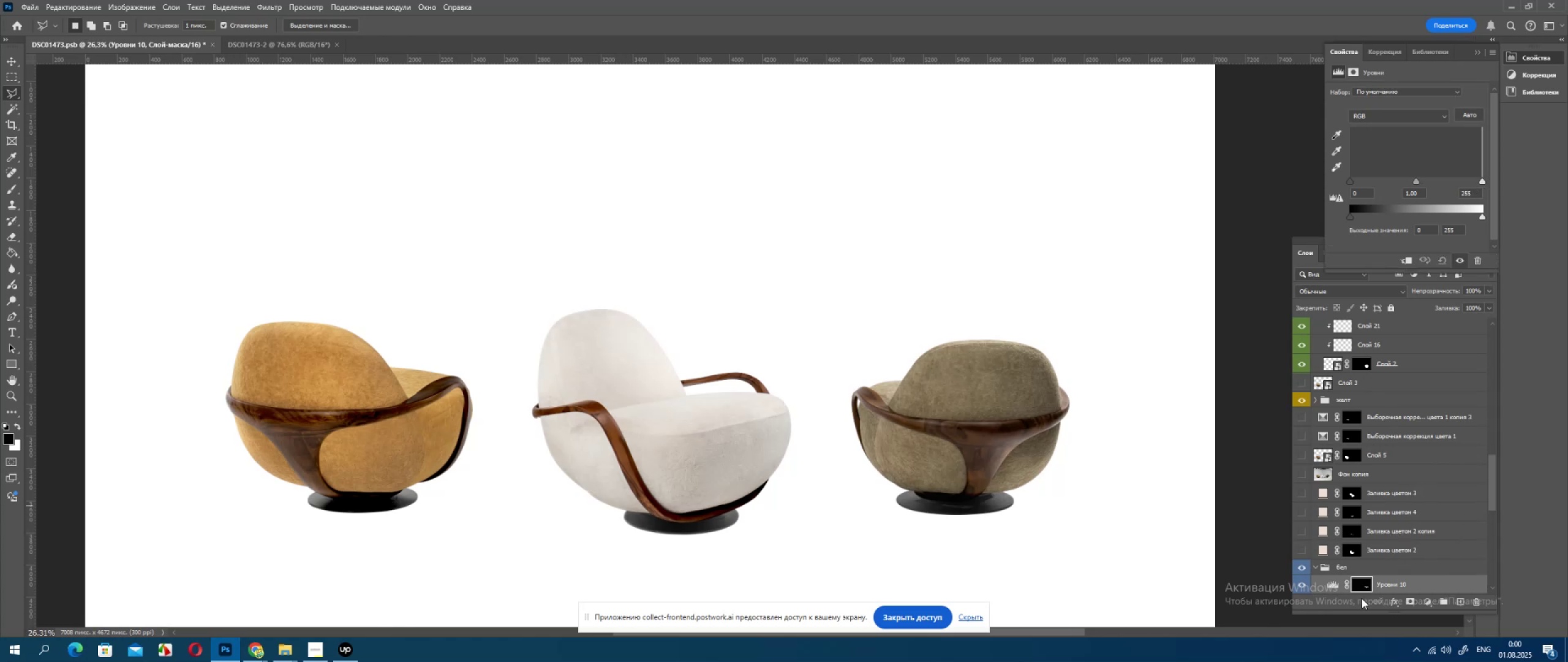 
key(Control+Z)
 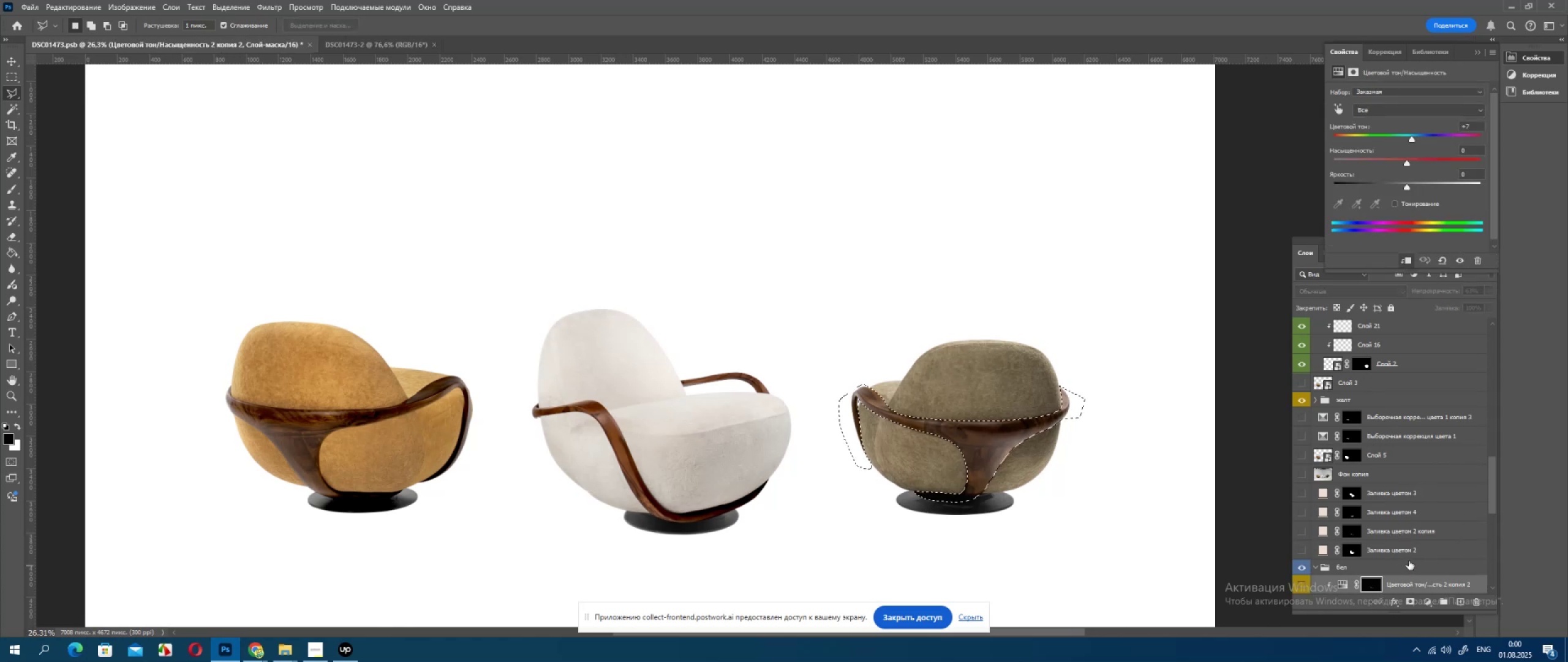 
scroll: coordinate [1408, 552], scroll_direction: down, amount: 3.0
 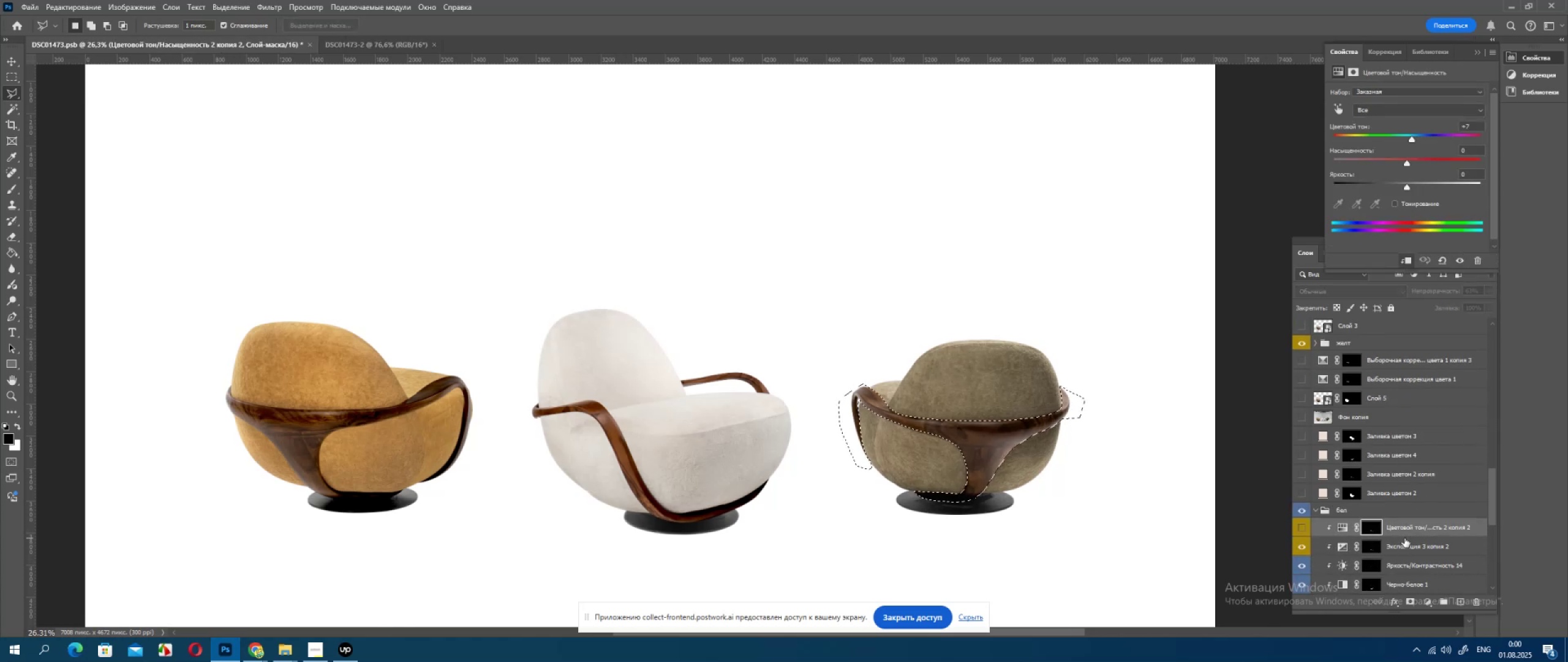 
scroll: coordinate [1373, 449], scroll_direction: up, amount: 27.0
 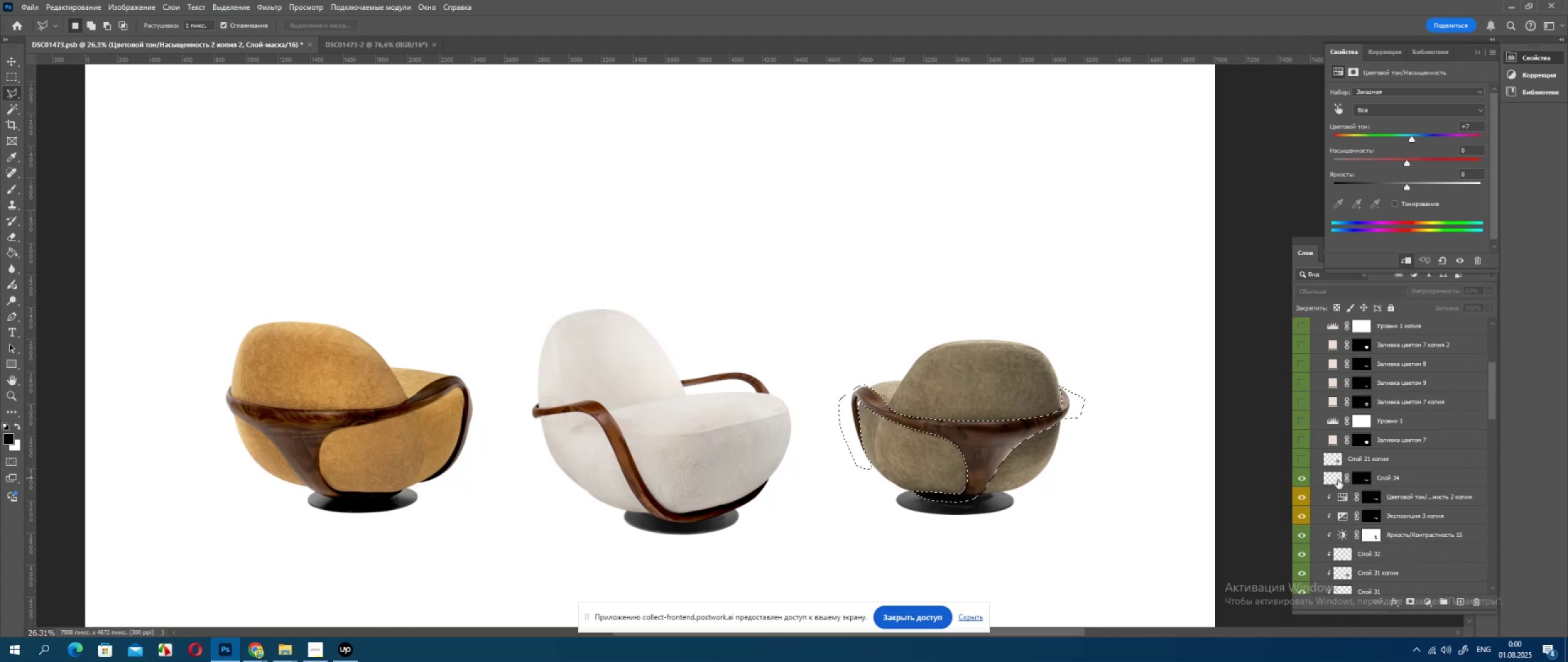 
left_click([1393, 480])
 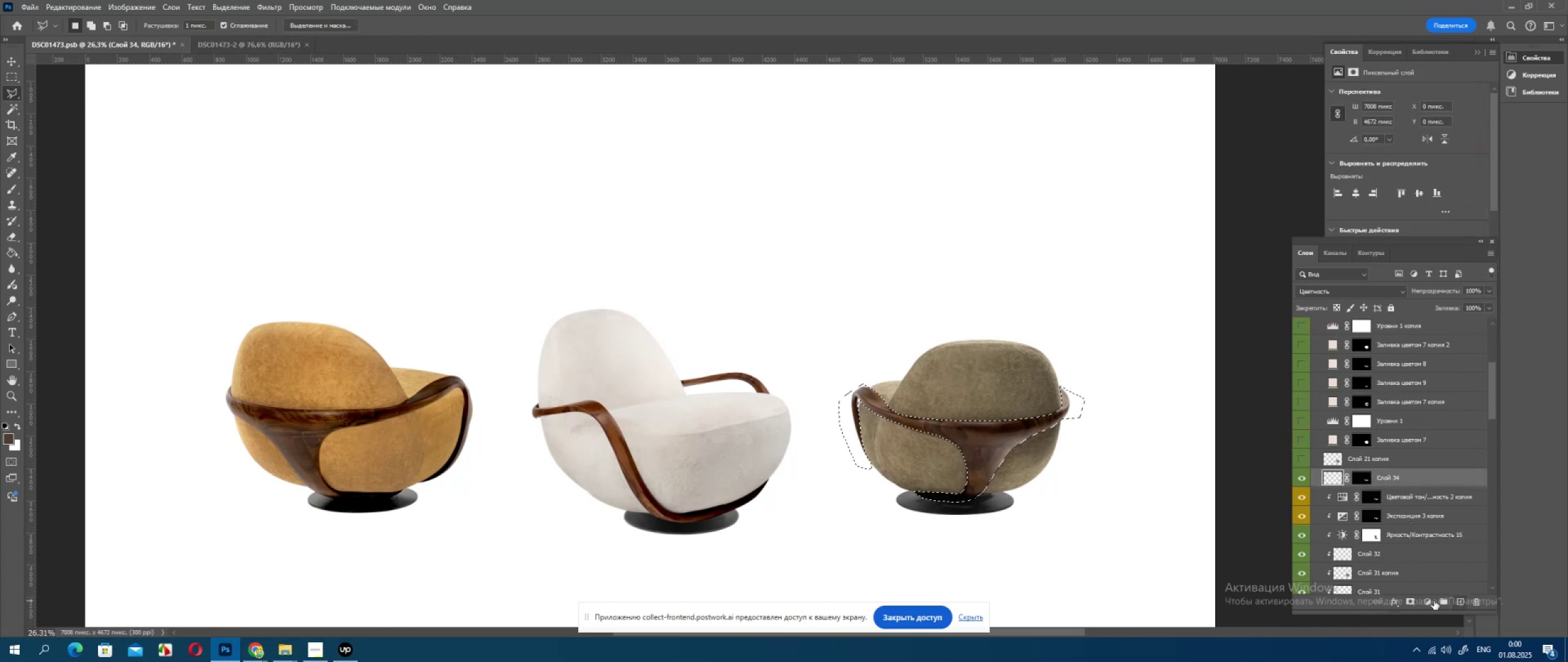 
left_click([1422, 600])
 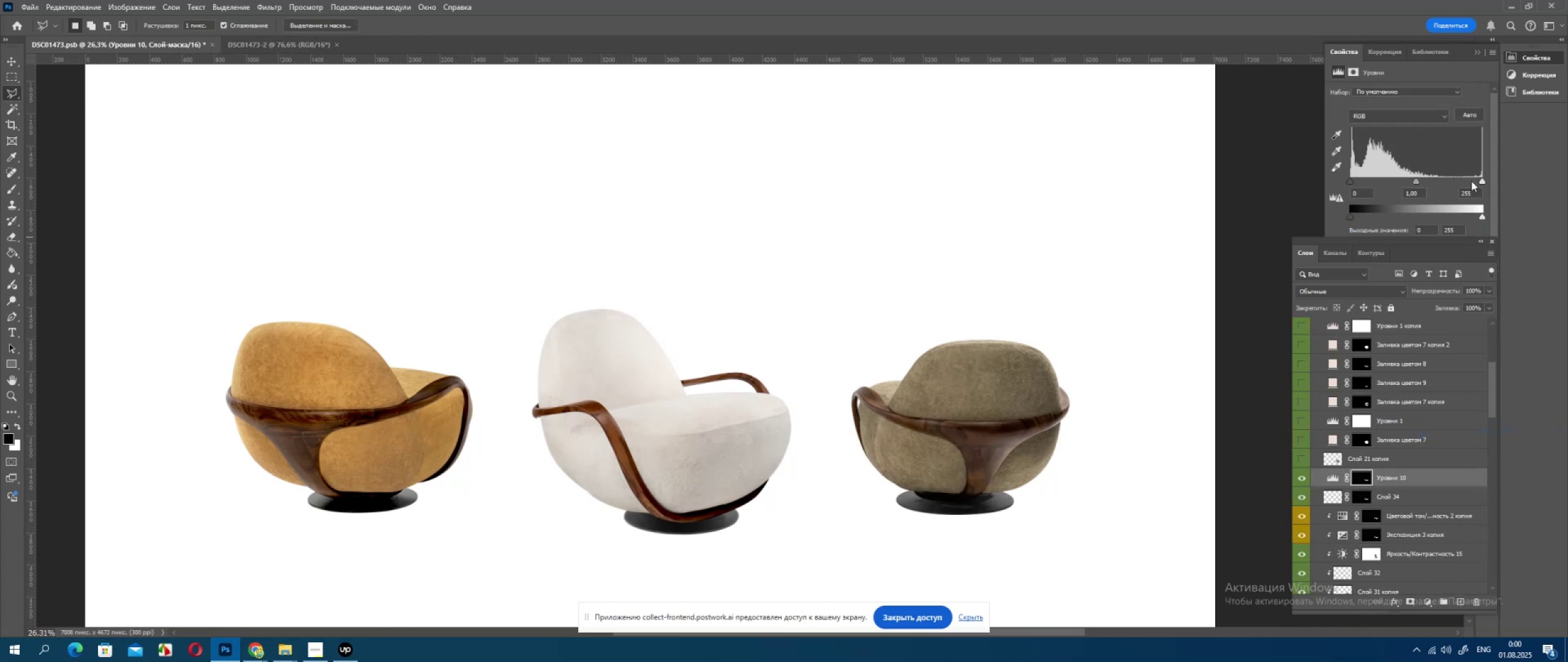 
left_click_drag(start_coordinate=[1482, 185], to_coordinate=[1472, 185])
 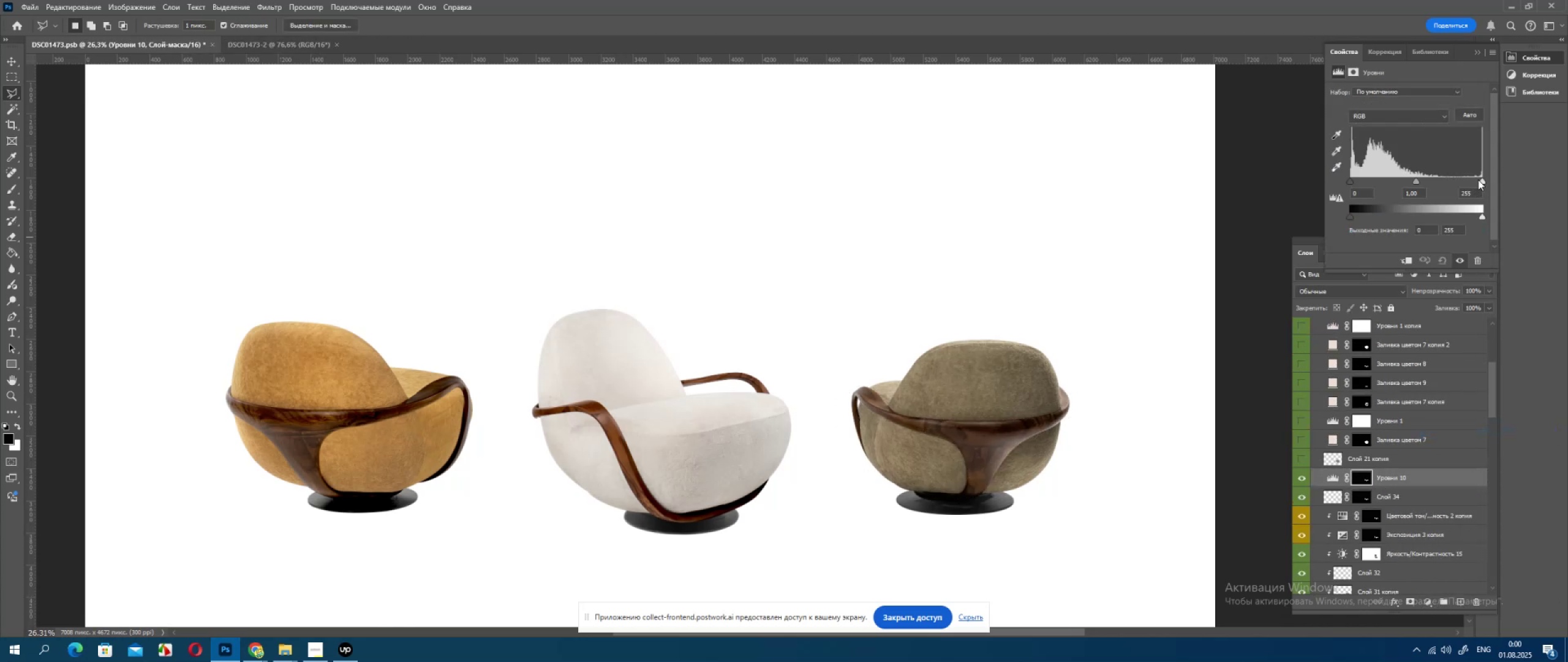 
left_click_drag(start_coordinate=[1480, 178], to_coordinate=[1470, 182])
 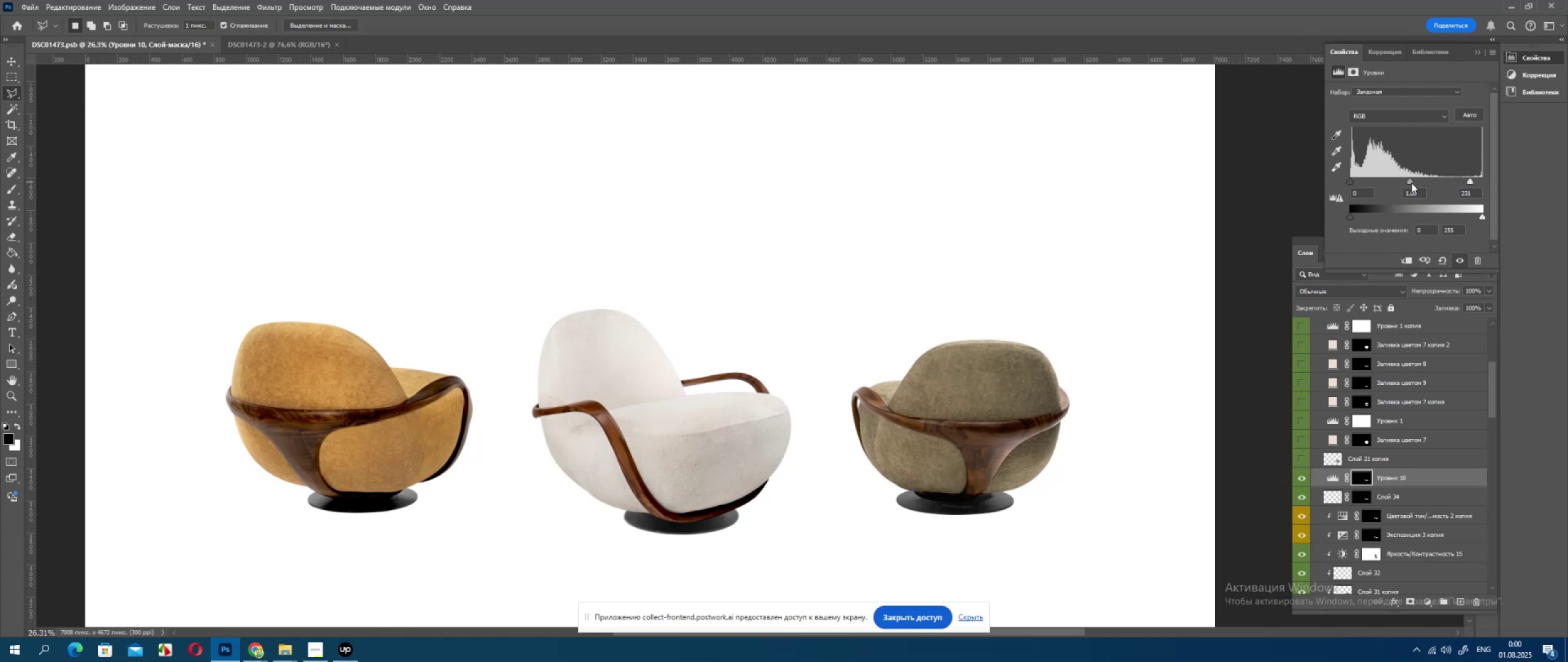 
left_click_drag(start_coordinate=[1411, 183], to_coordinate=[1415, 184])
 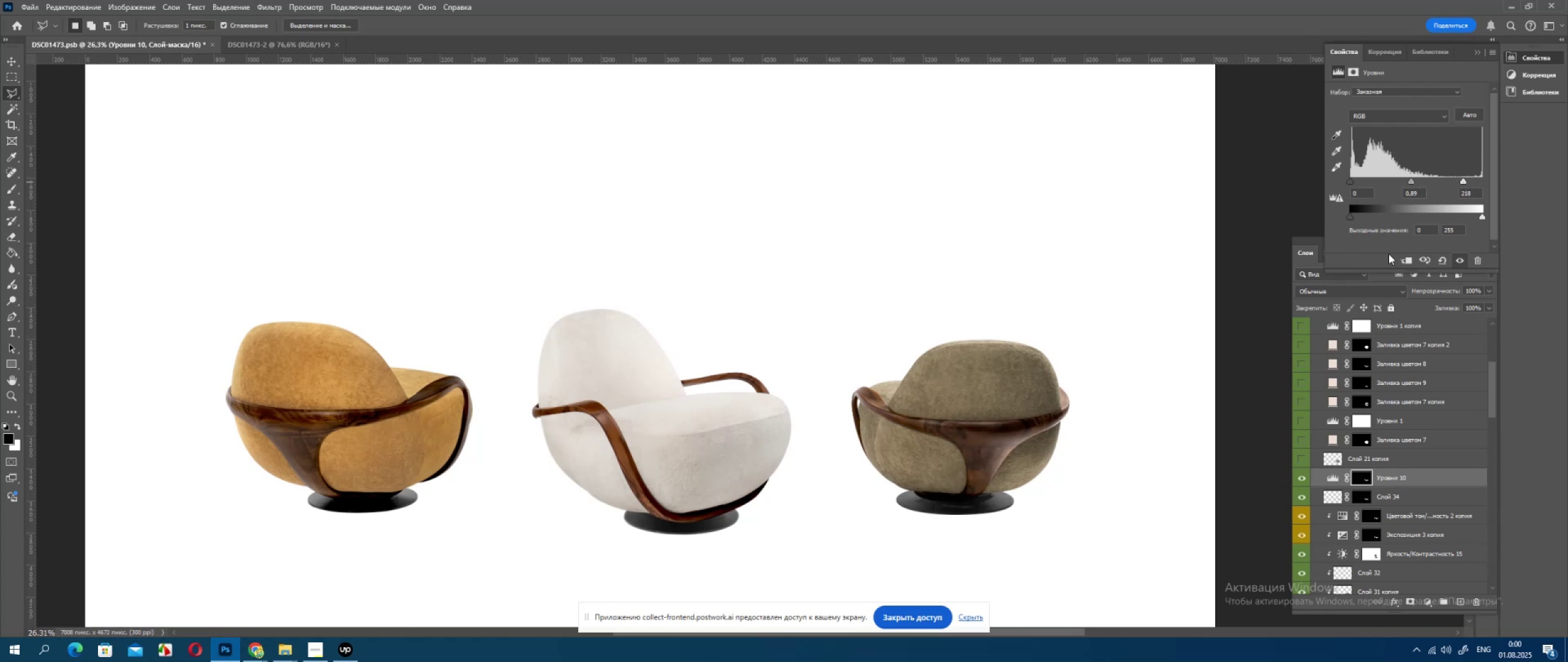 
left_click([1296, 477])
 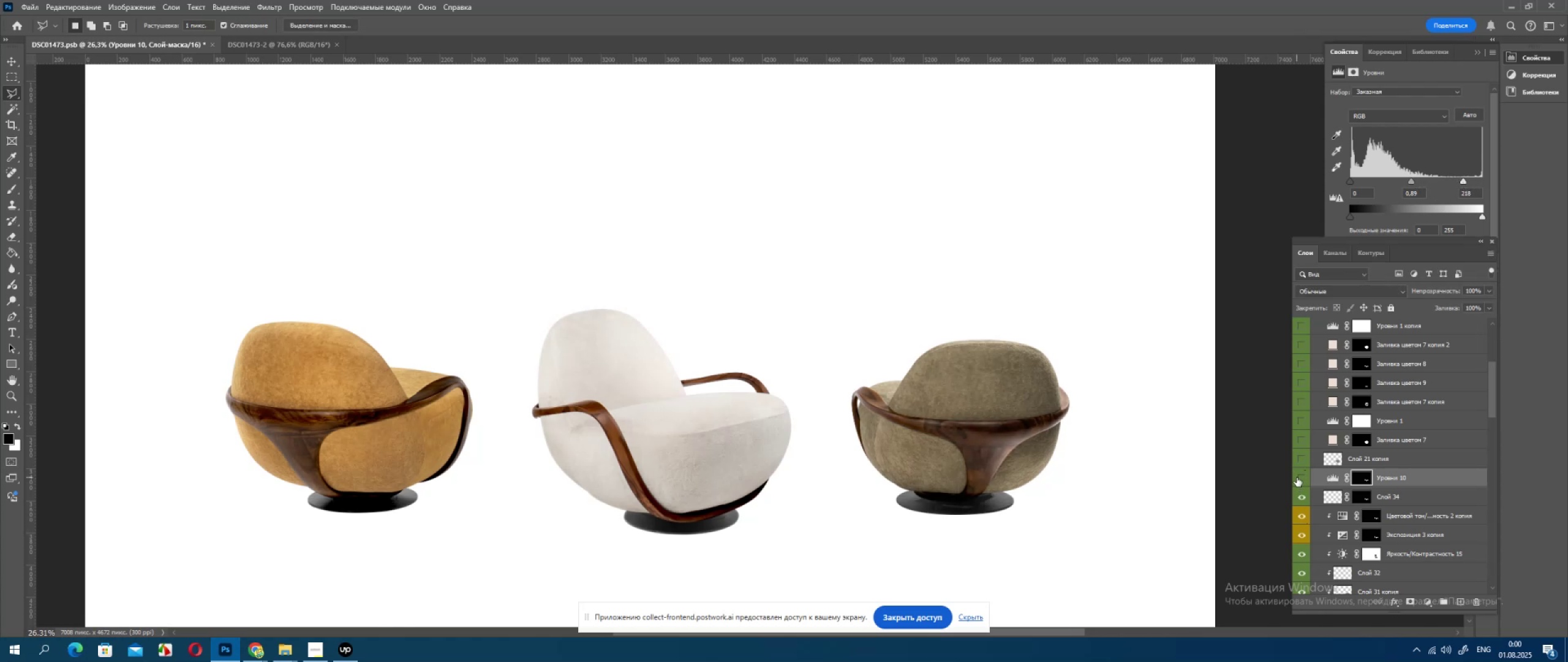 
double_click([1297, 477])
 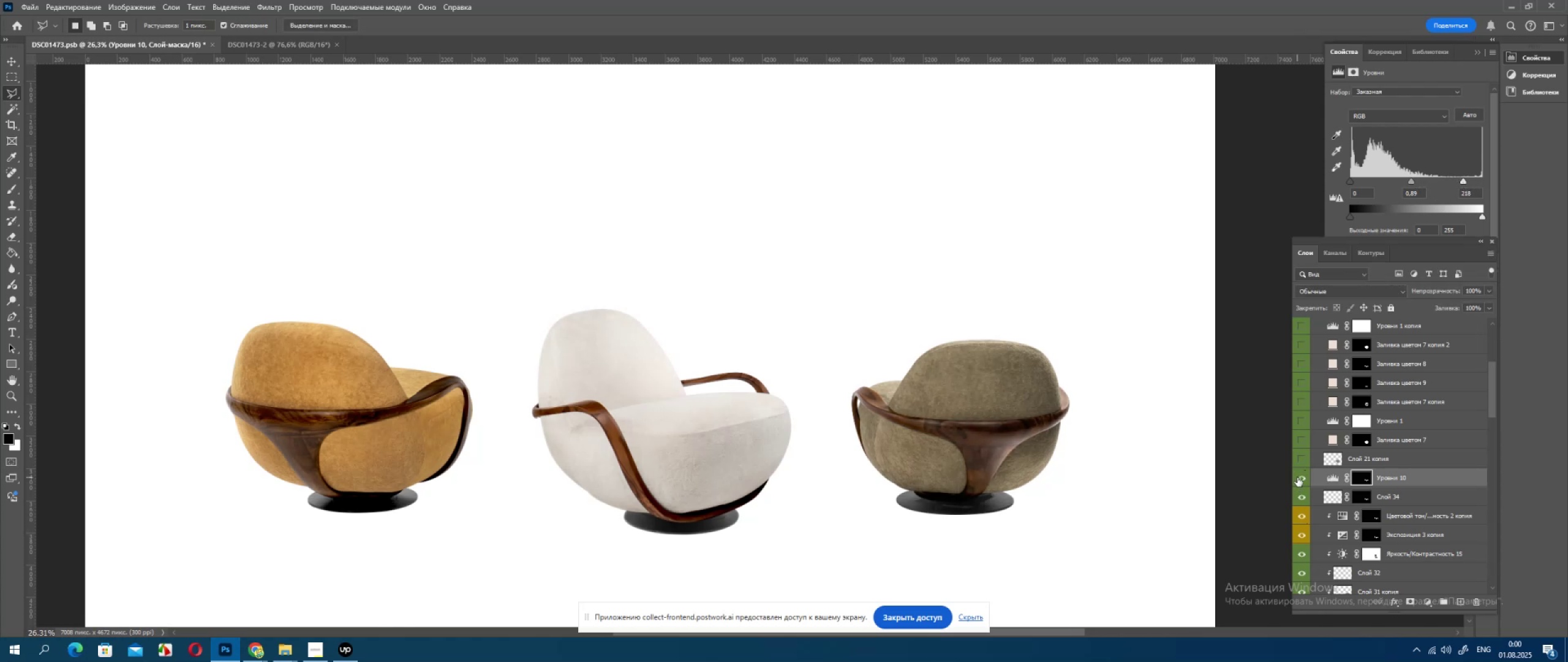 
triple_click([1298, 477])
 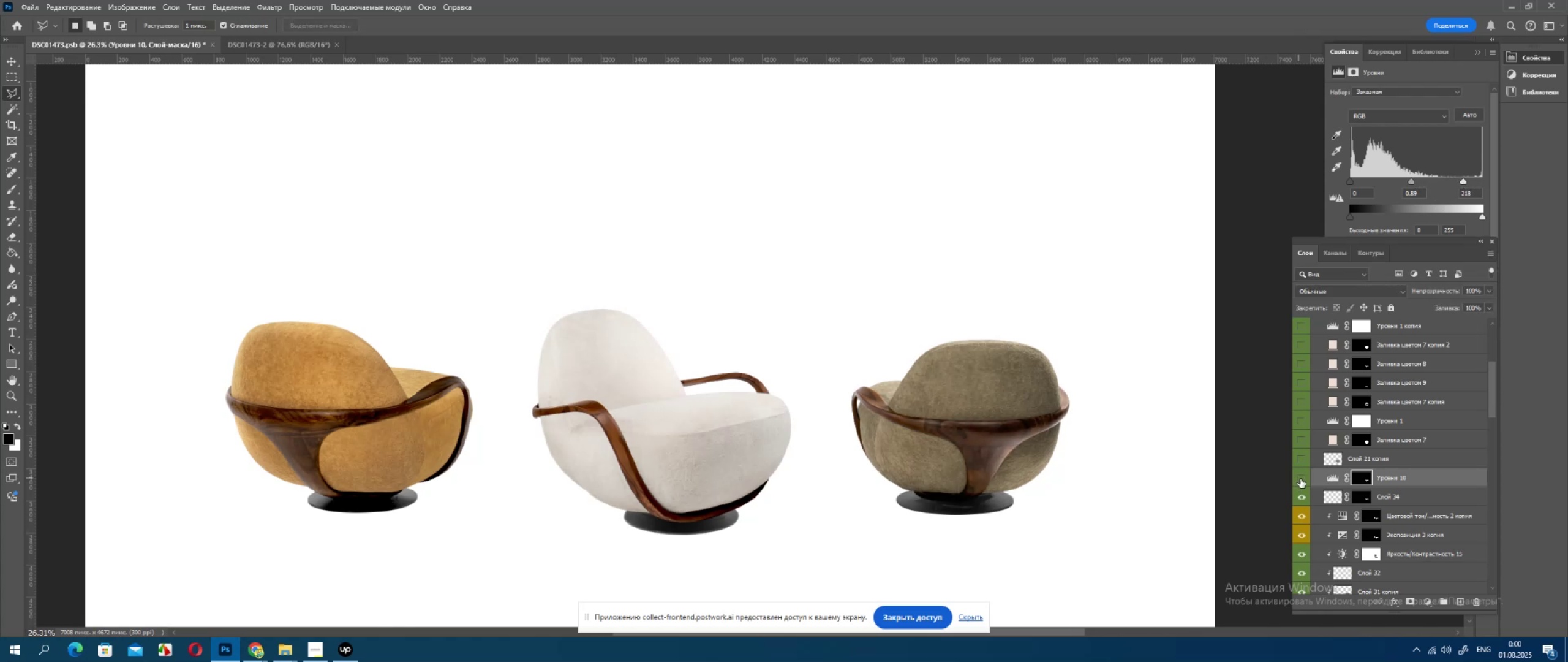 
double_click([1300, 479])
 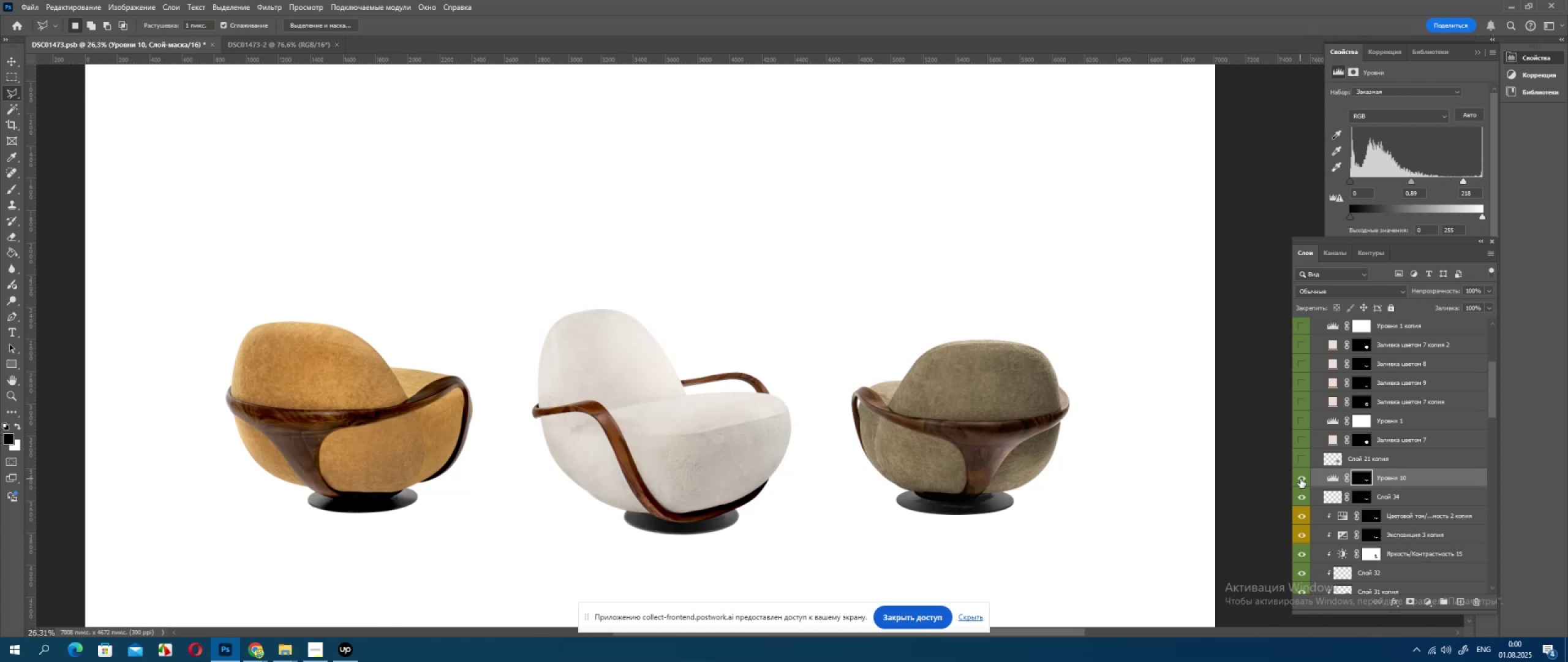 
left_click([1300, 479])
 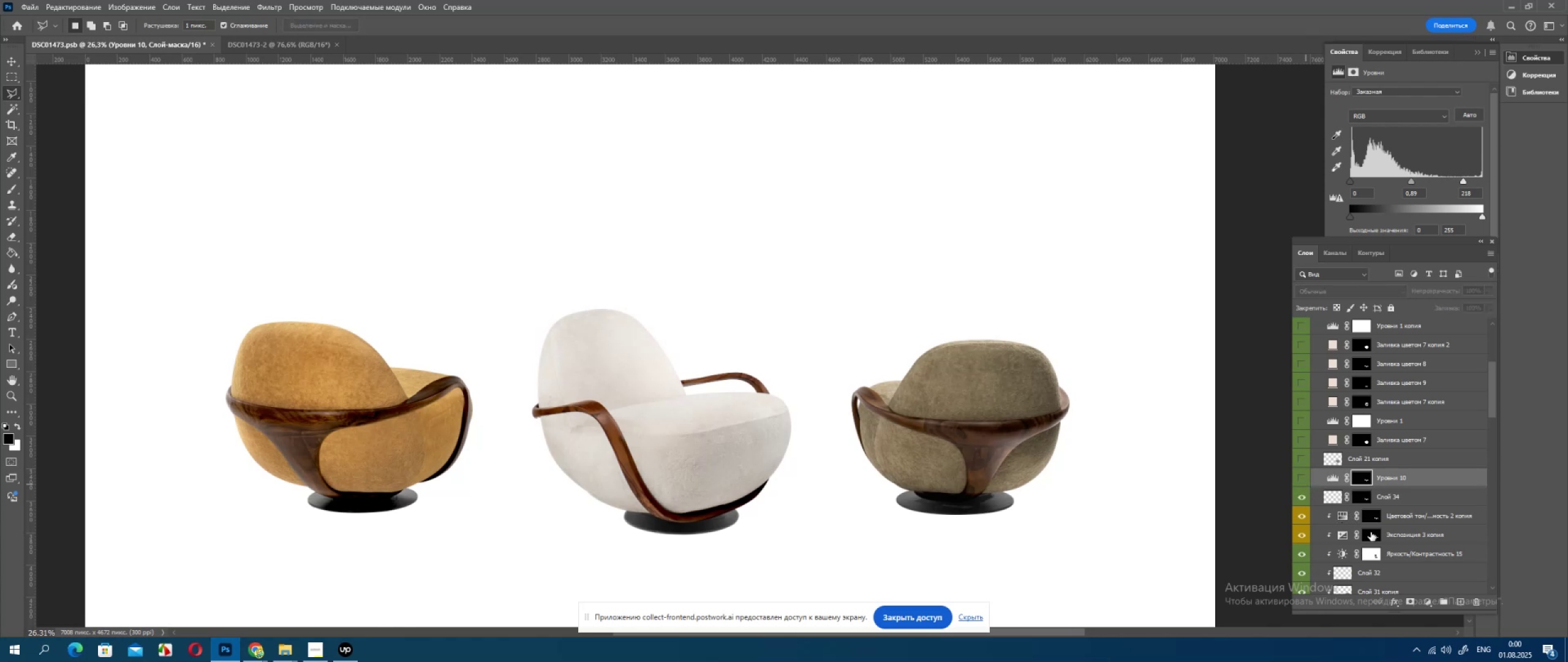 
left_click([1385, 533])
 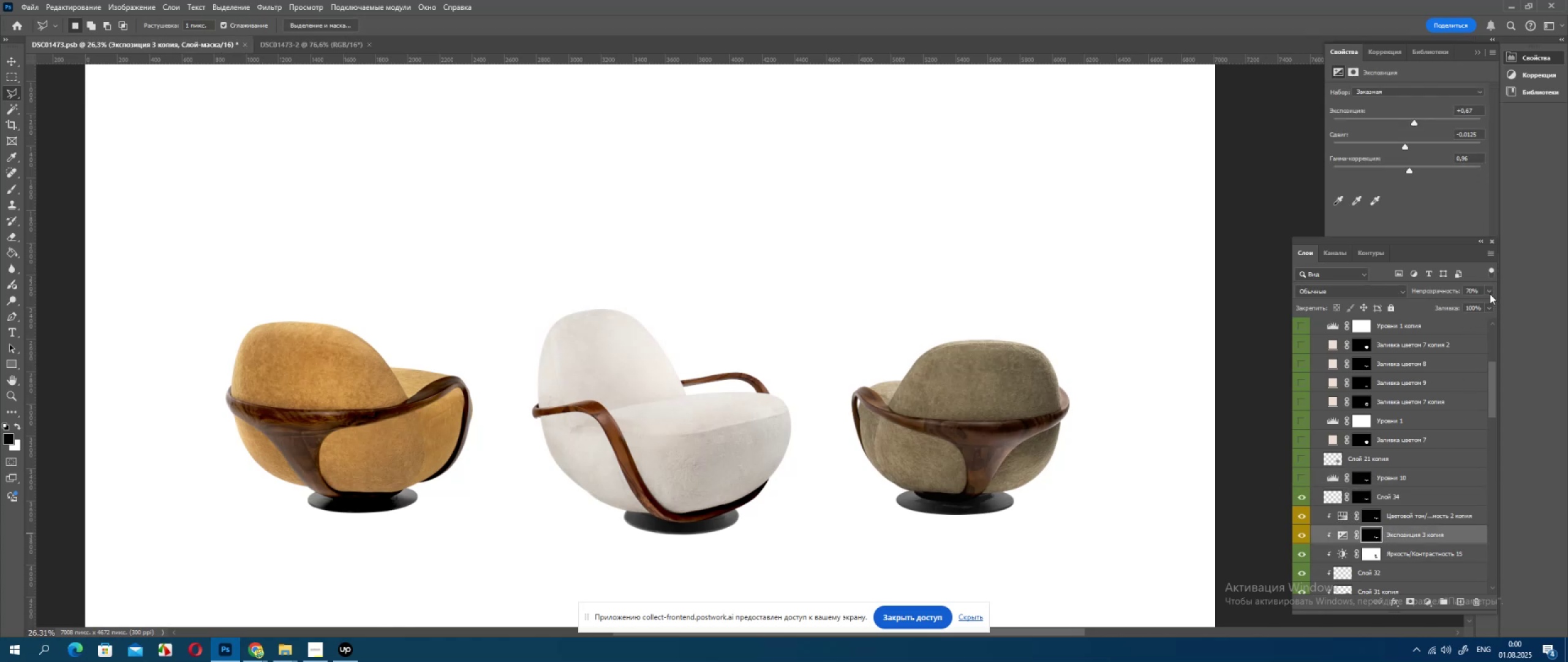 
left_click([1487, 292])
 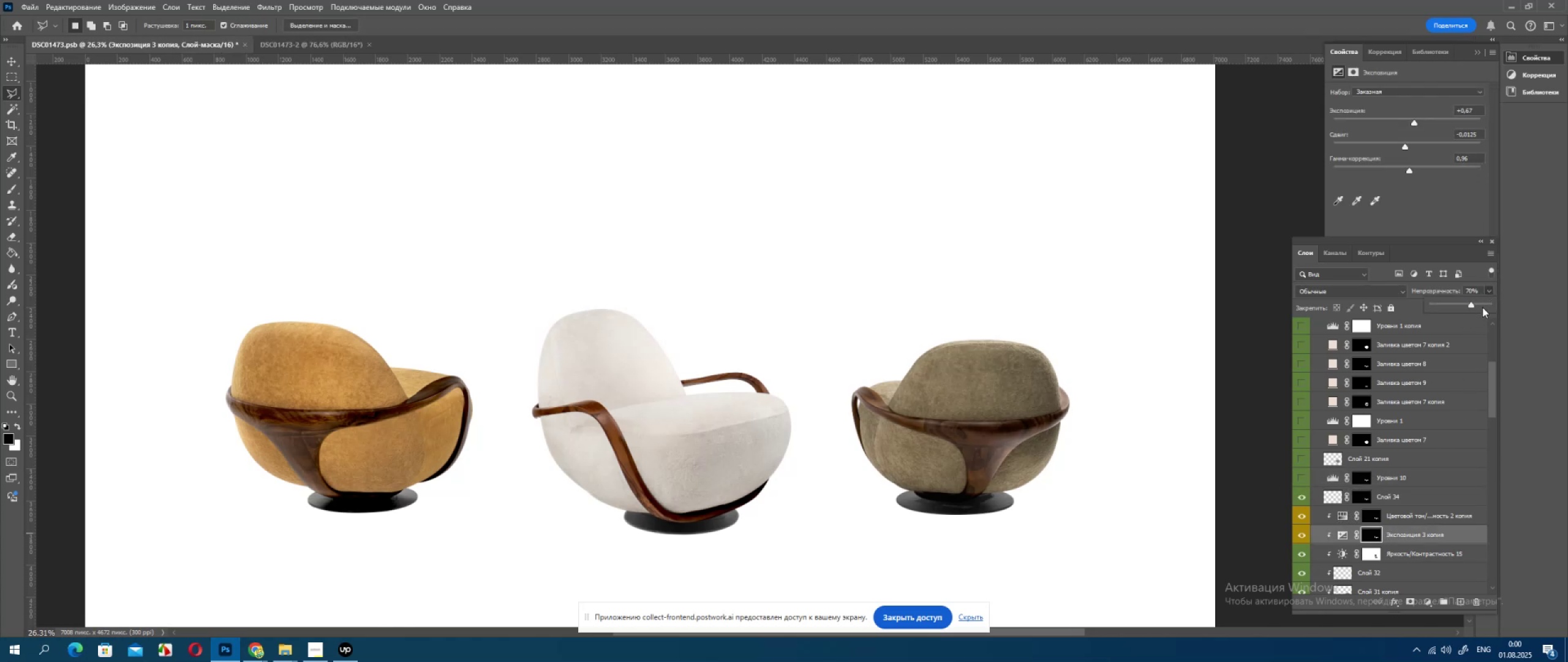 
left_click([1482, 307])
 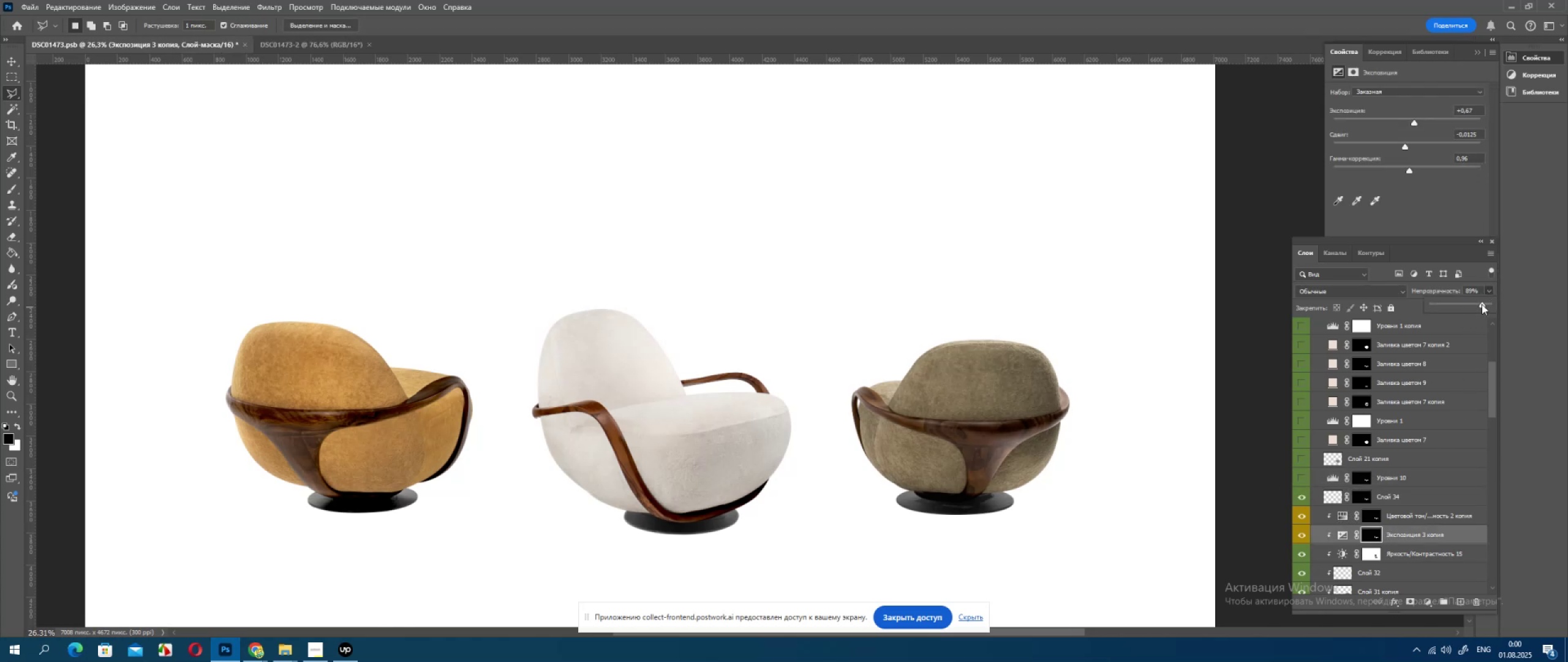 
left_click_drag(start_coordinate=[1482, 303], to_coordinate=[1499, 308])
 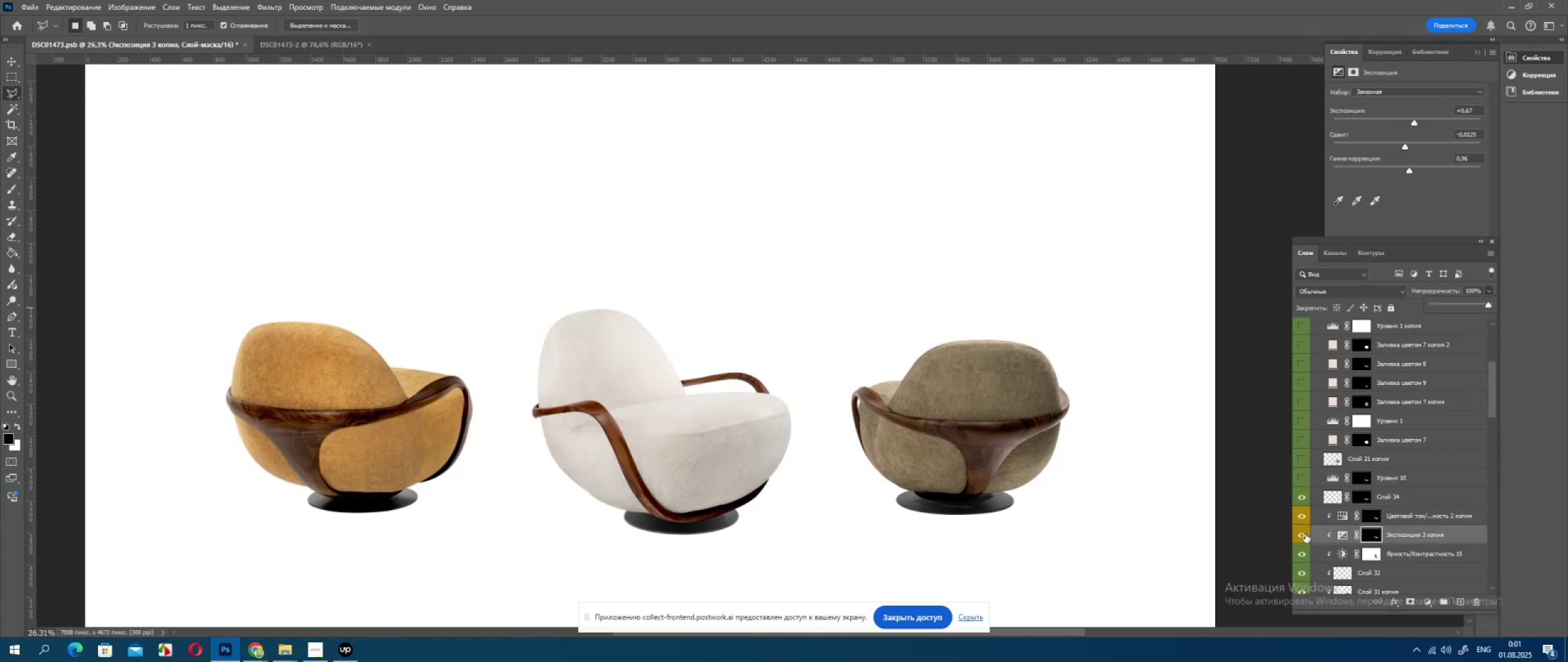 
double_click([1305, 534])
 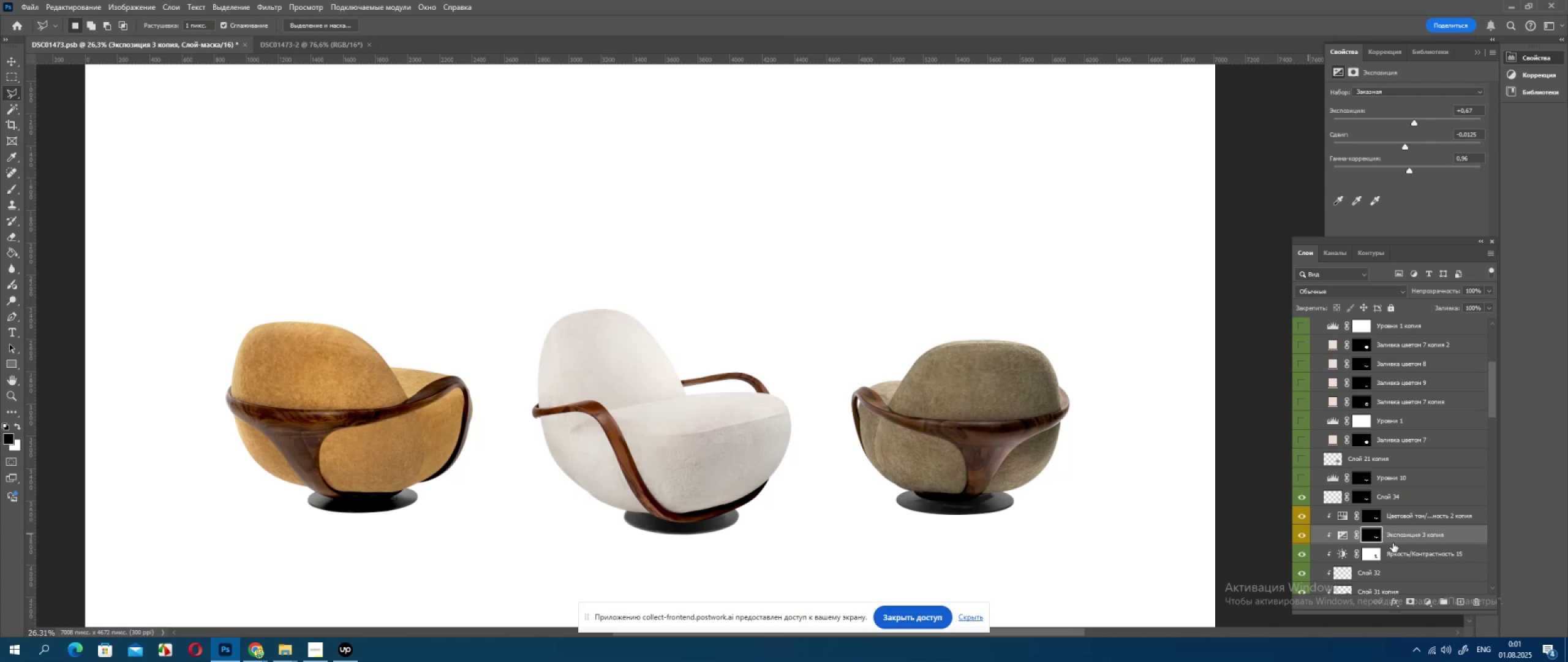 
hold_key(key=AltLeft, duration=0.62)
left_click_drag(start_coordinate=[1400, 535], to_coordinate=[1400, 529])
 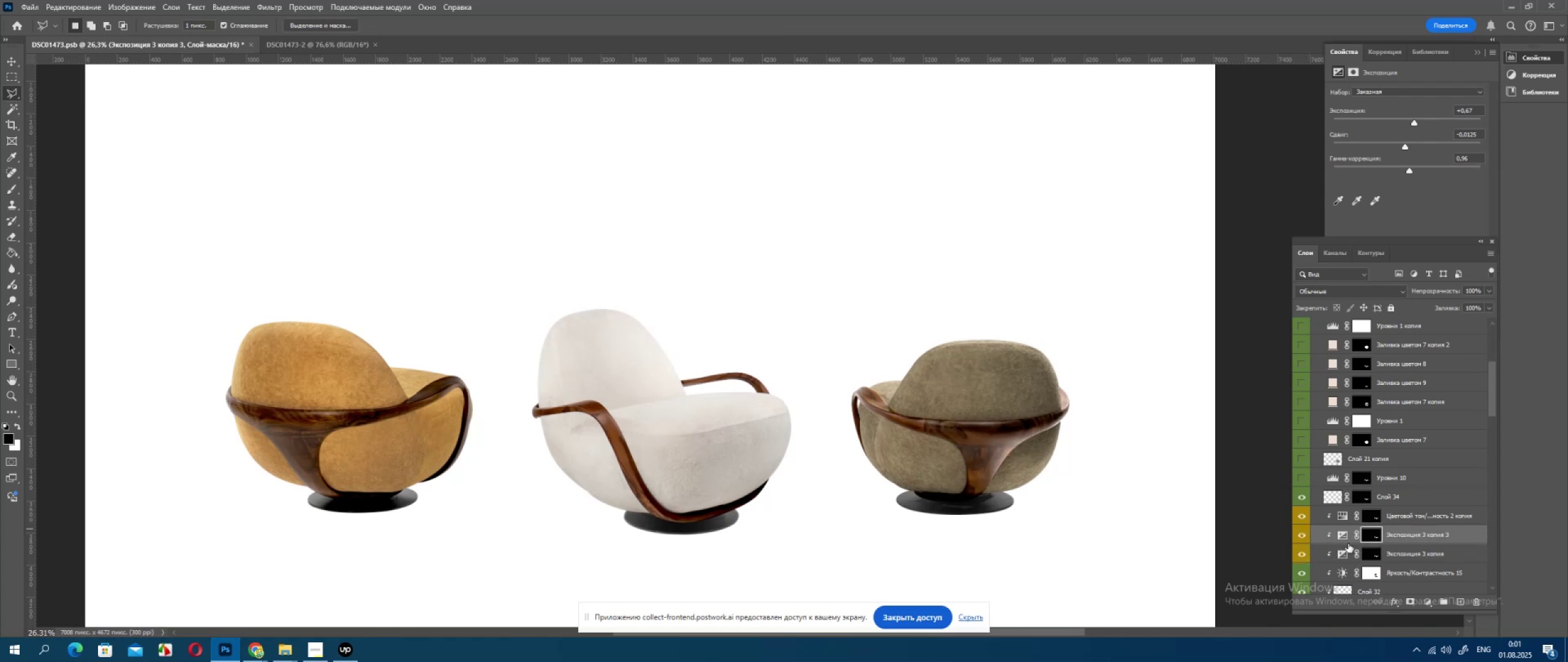 
double_click([1309, 536])
 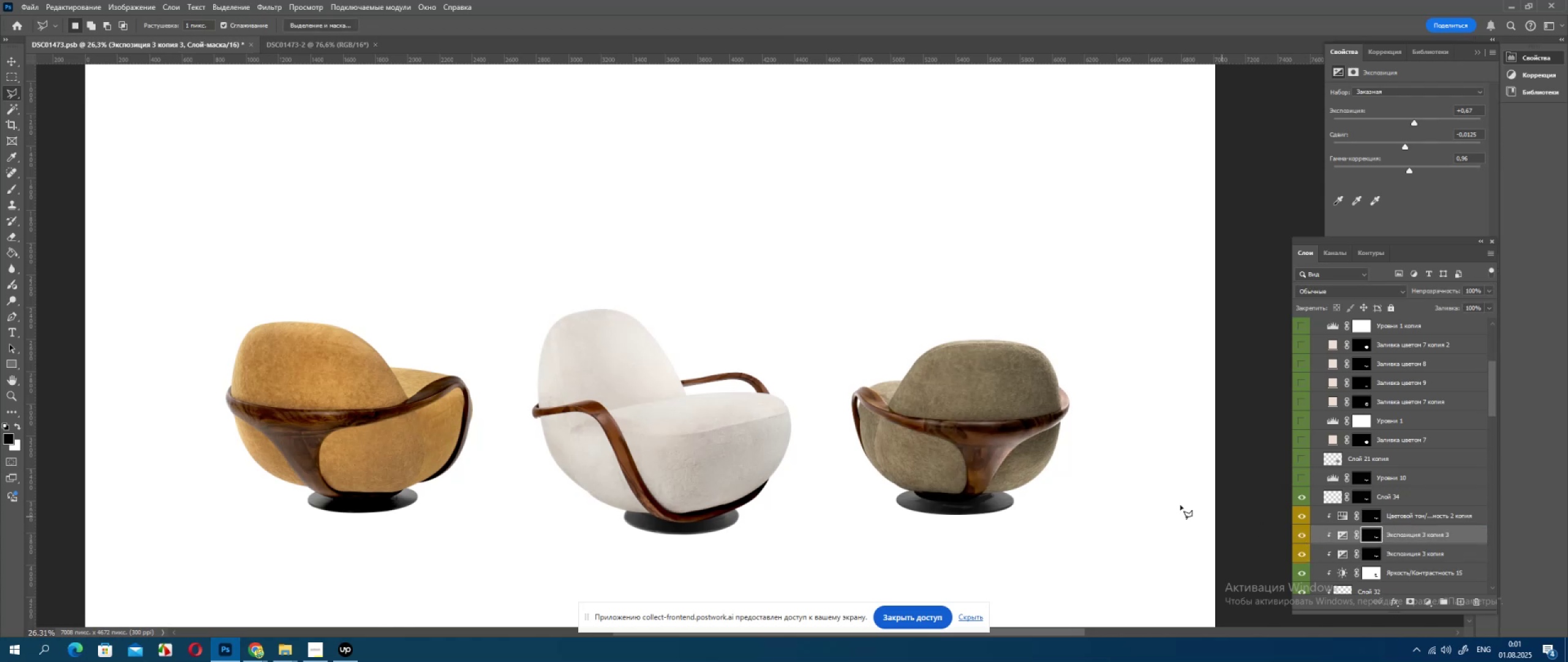 
hold_key(key=AltLeft, duration=0.74)
scroll: coordinate [1001, 459], scroll_direction: up, amount: 8.0
 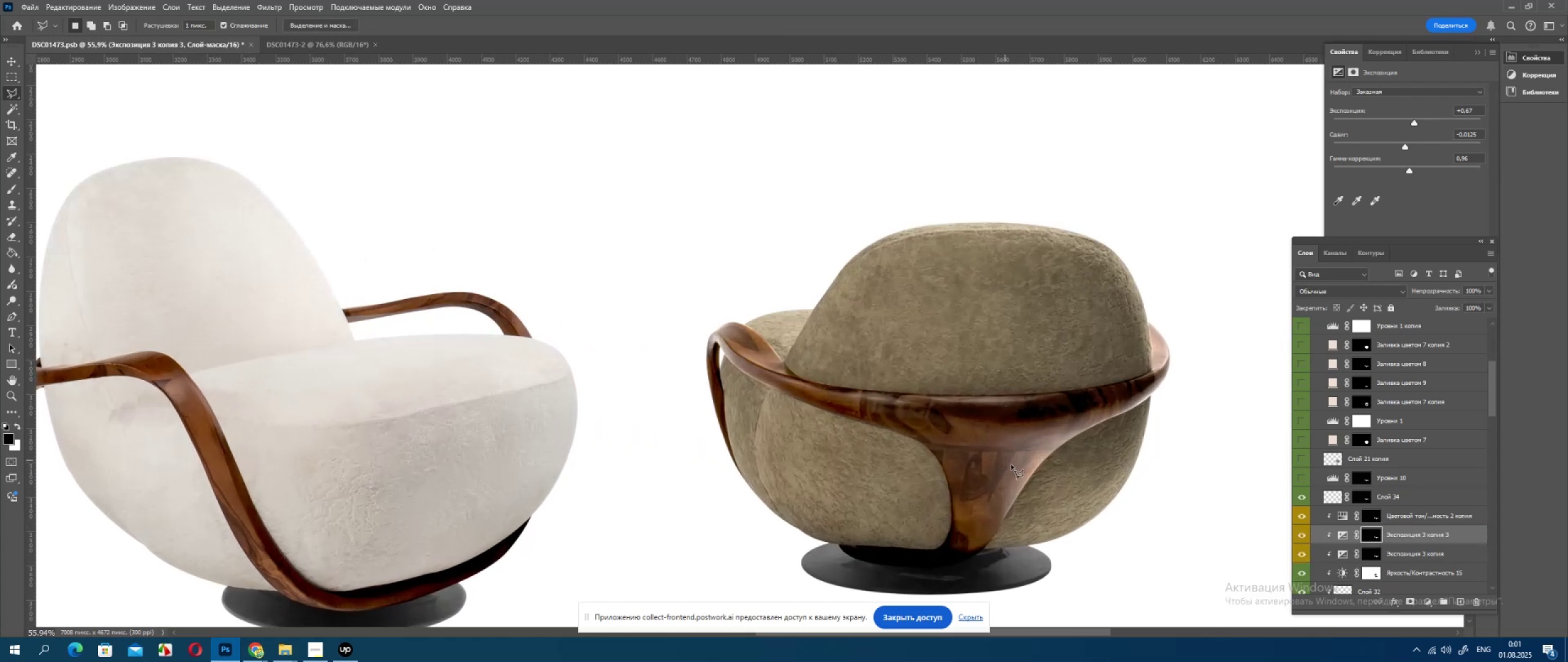 
scroll: coordinate [1020, 472], scroll_direction: down, amount: 2.0
 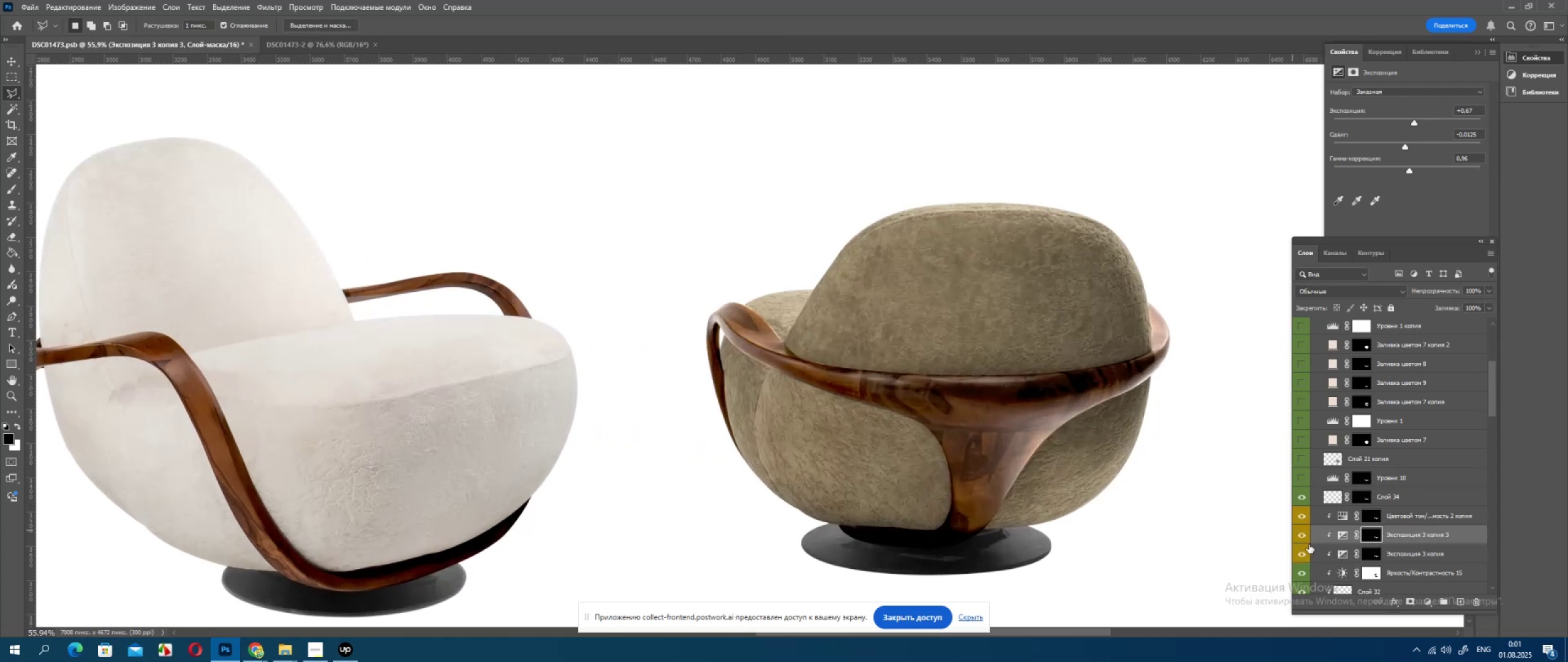 
left_click([1300, 534])
 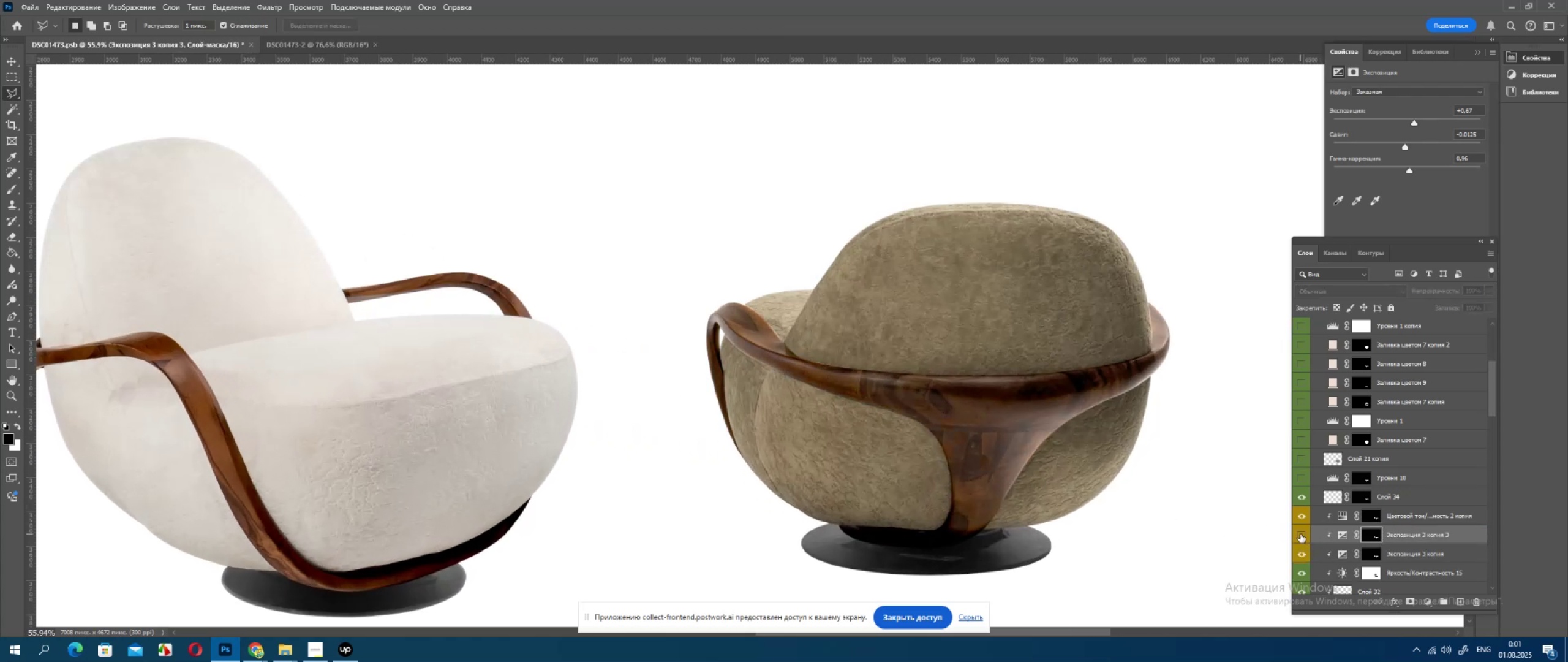 
left_click([1300, 534])
 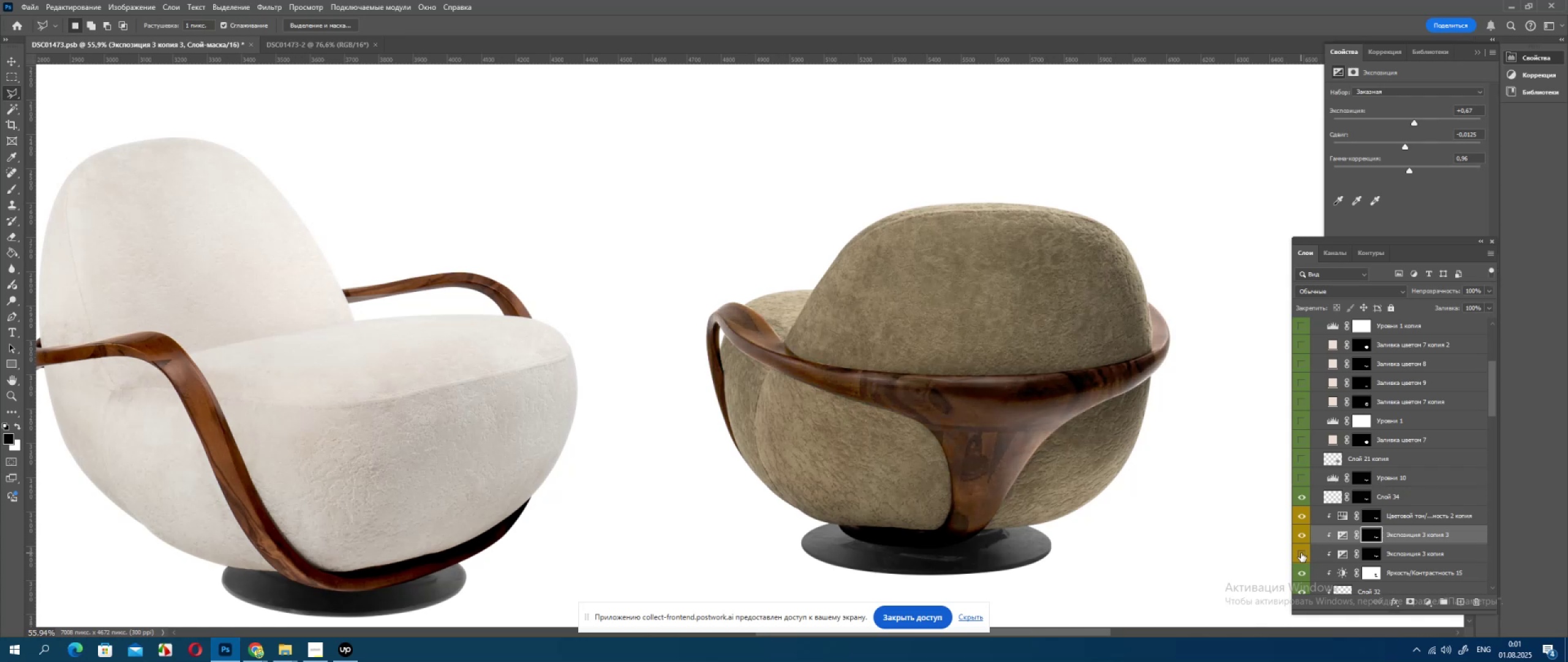 
left_click([1301, 553])
 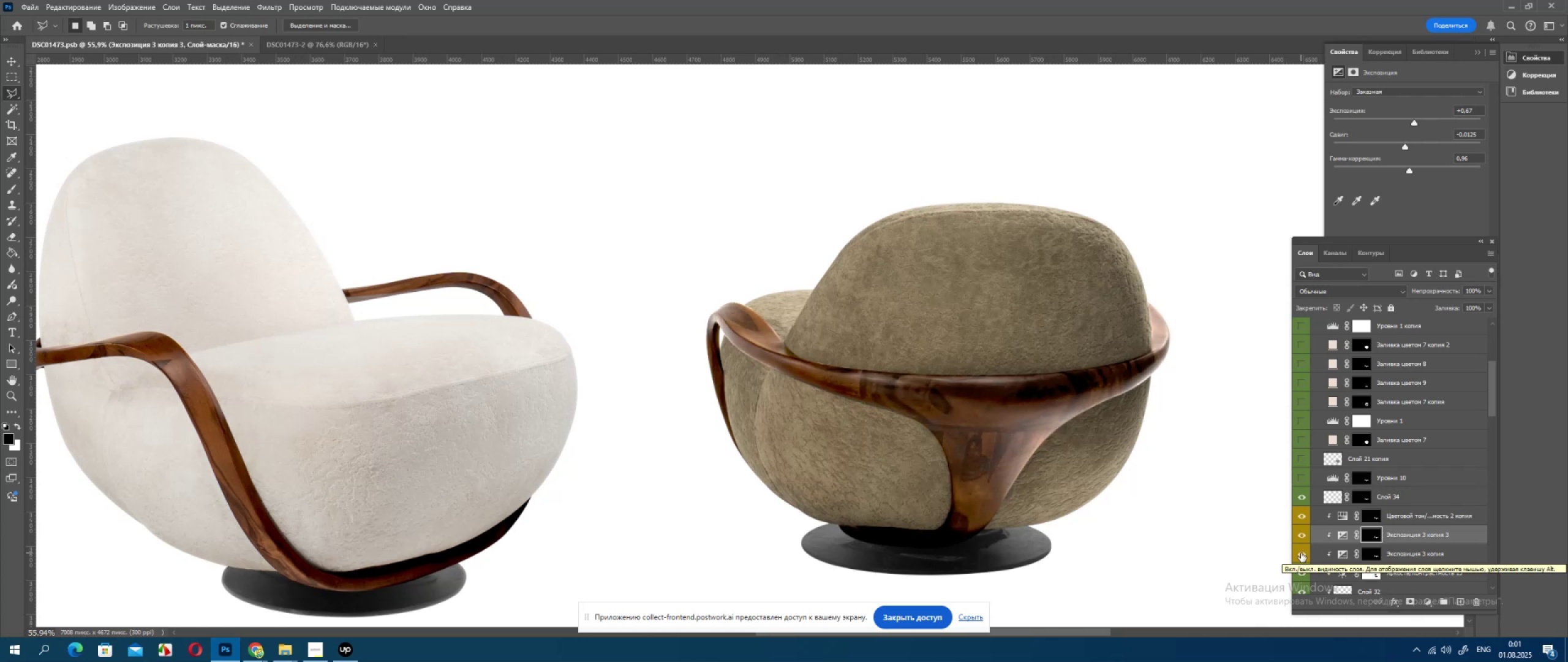 
left_click([1301, 535])
 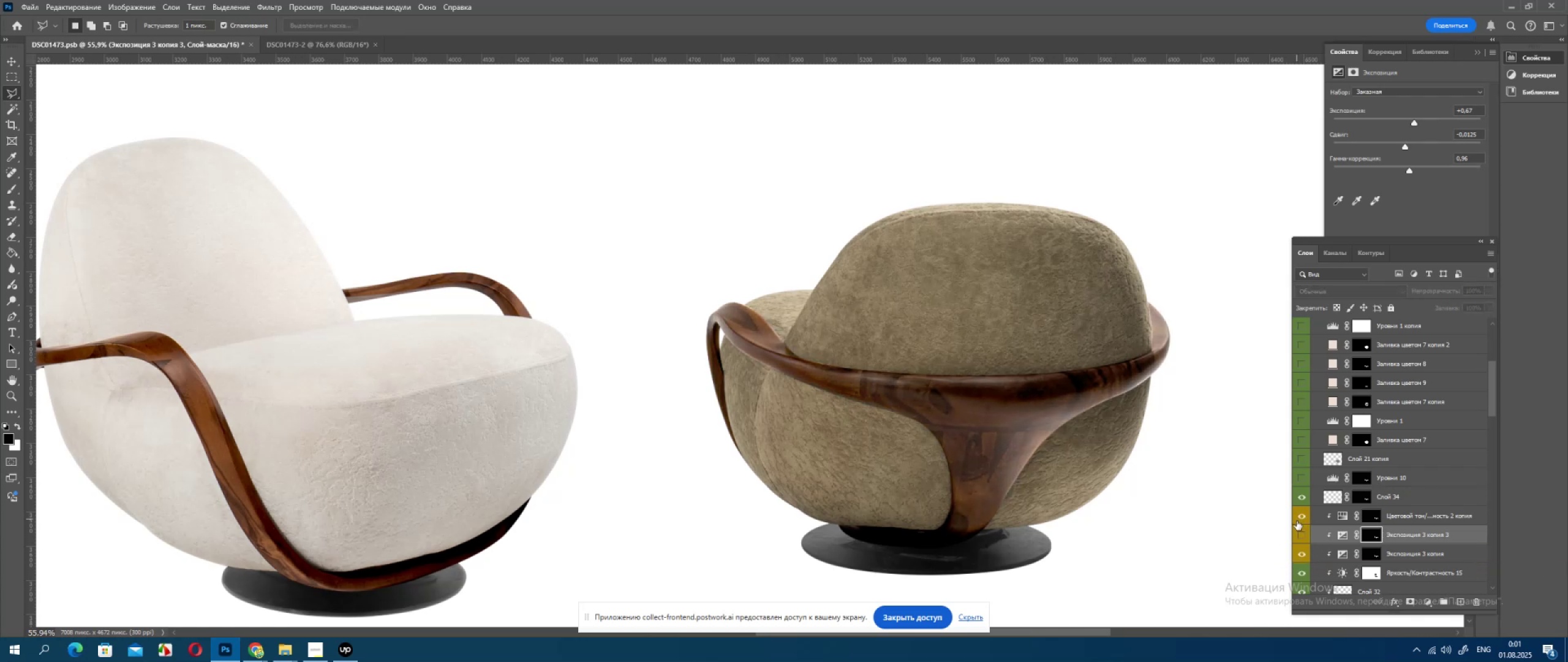 
hold_key(key=AltLeft, duration=0.53)
scroll: coordinate [1234, 531], scroll_direction: down, amount: 5.0
 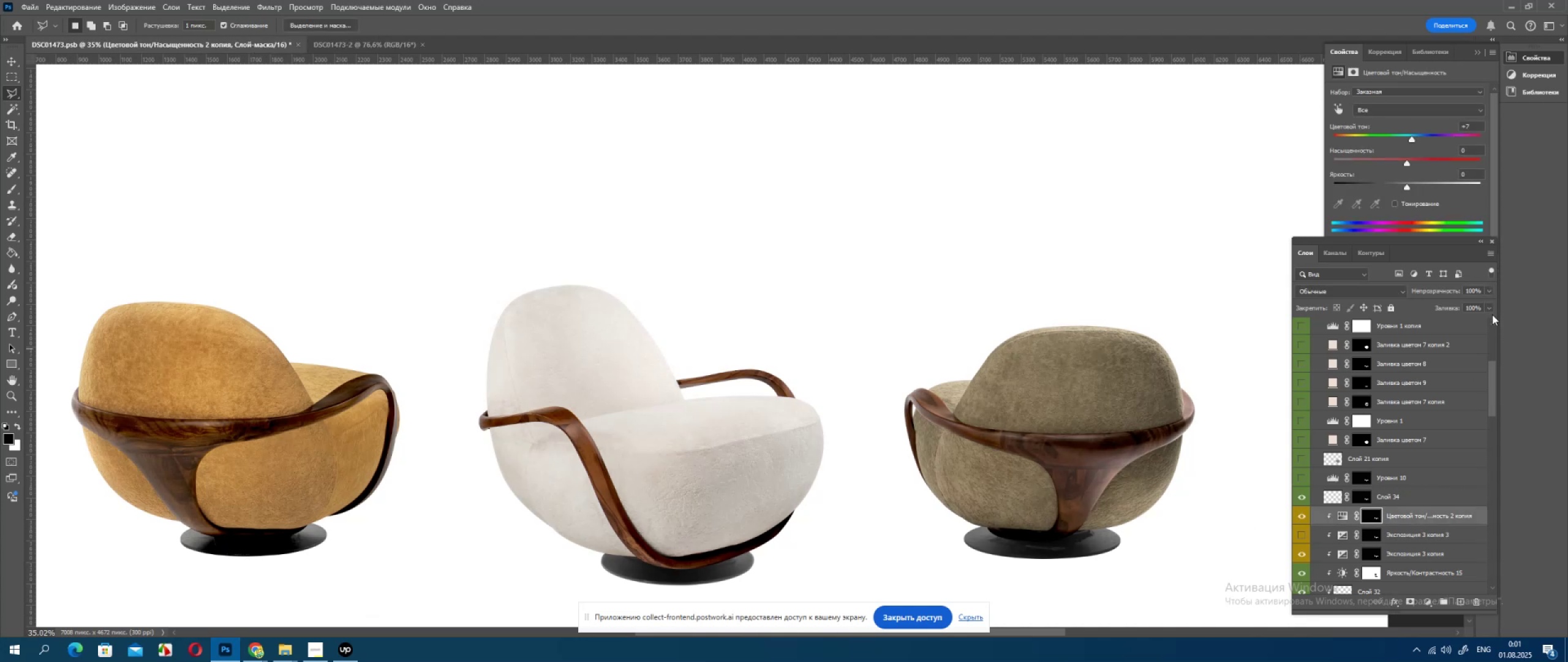 
left_click([1442, 305])
 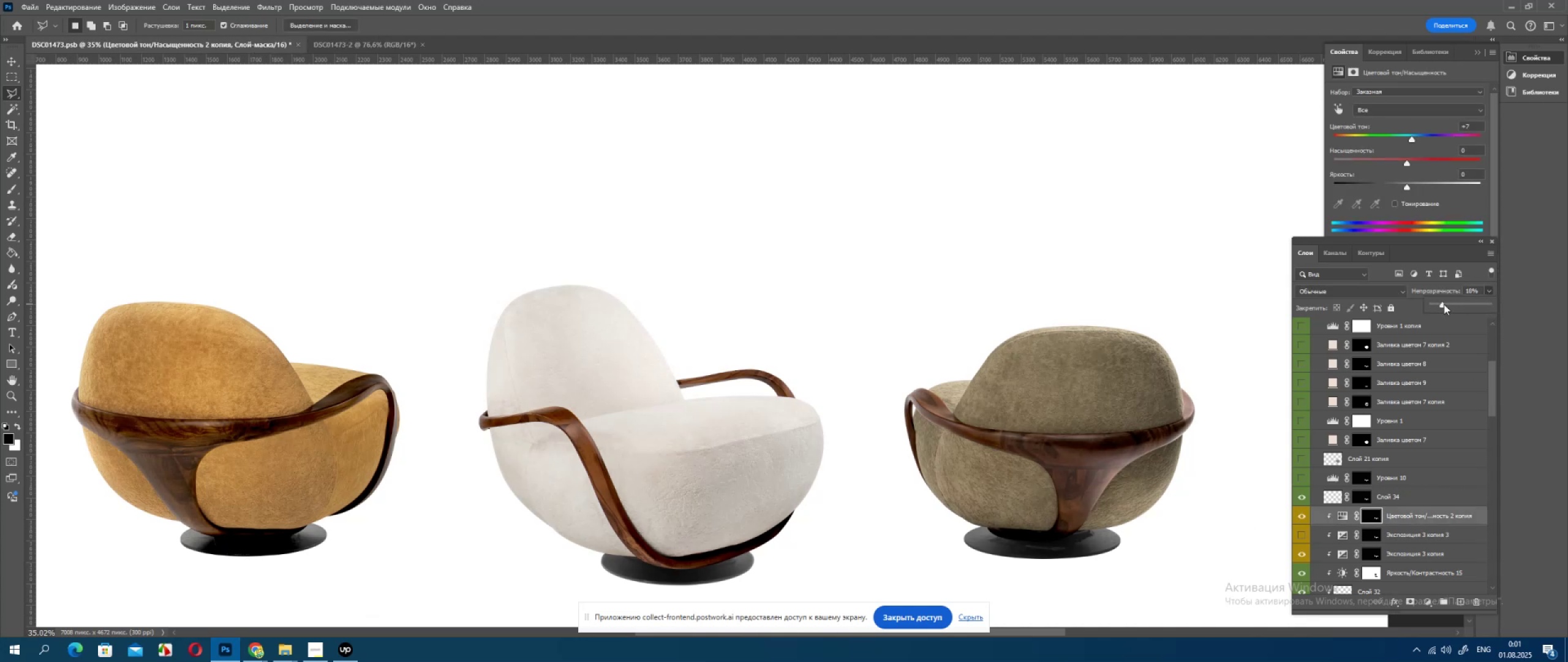 
left_click([1444, 304])
 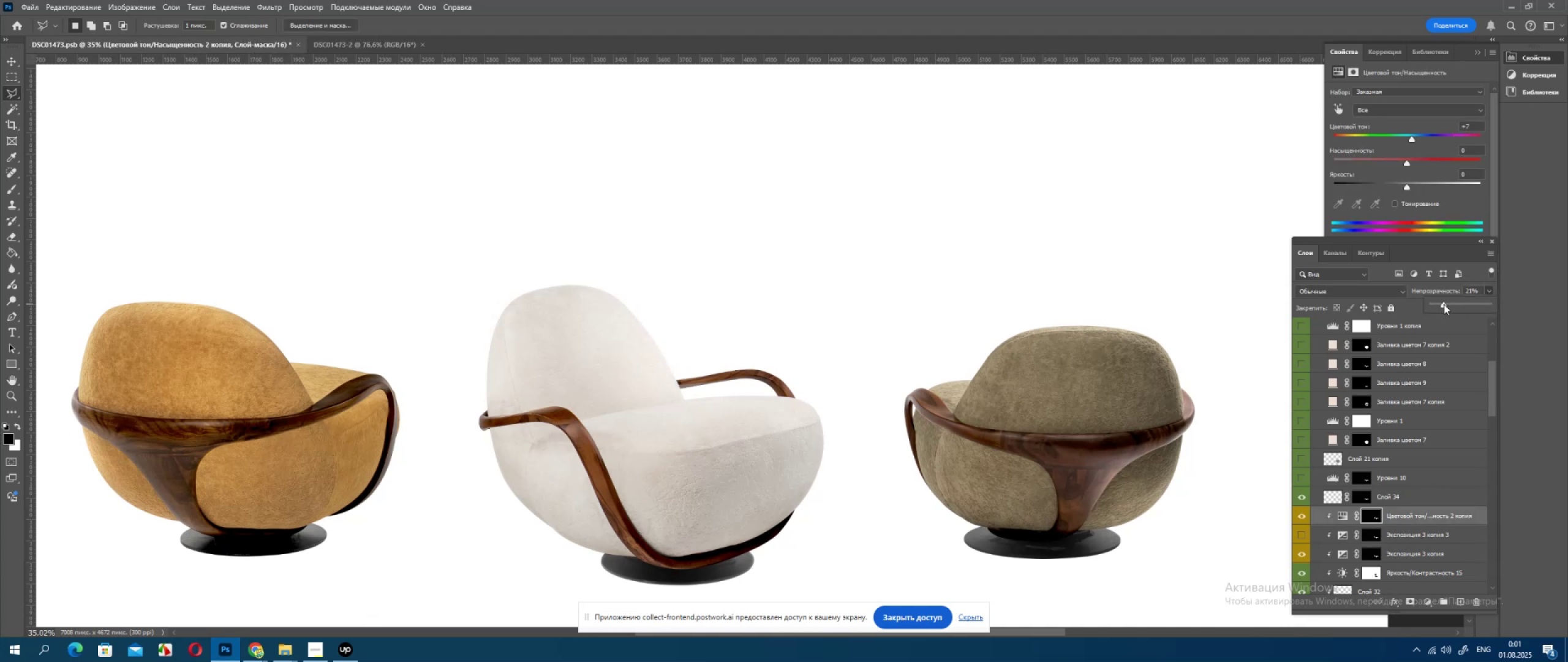 
left_click([1444, 304])
 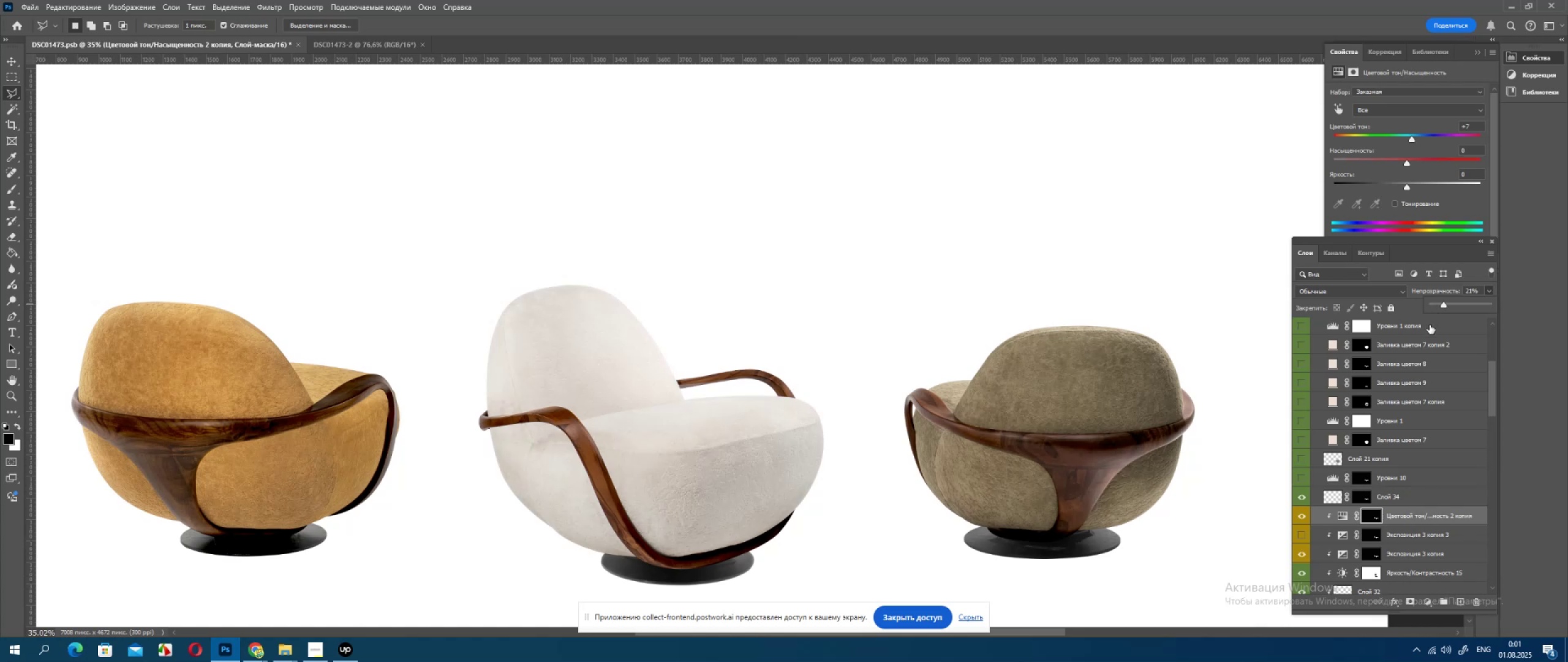 
wait(7.8)
 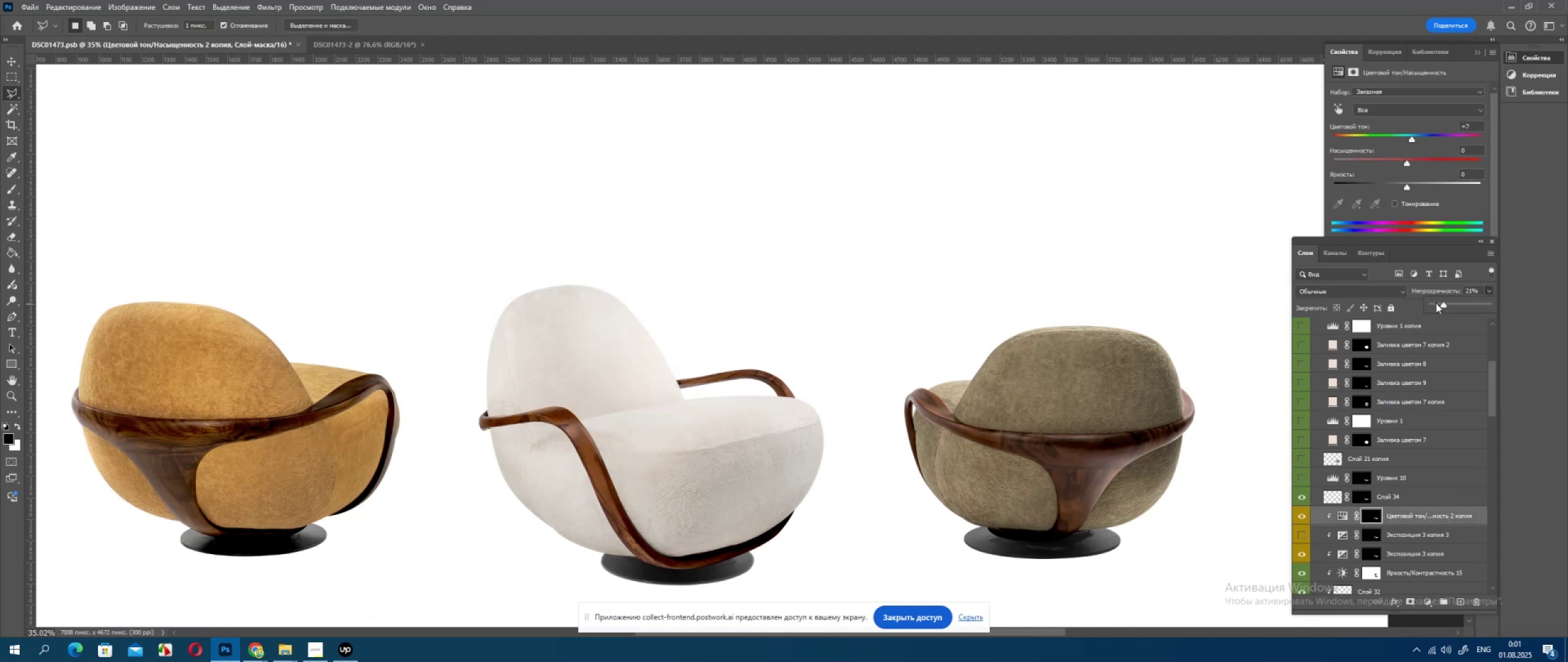 
left_click([1453, 304])
 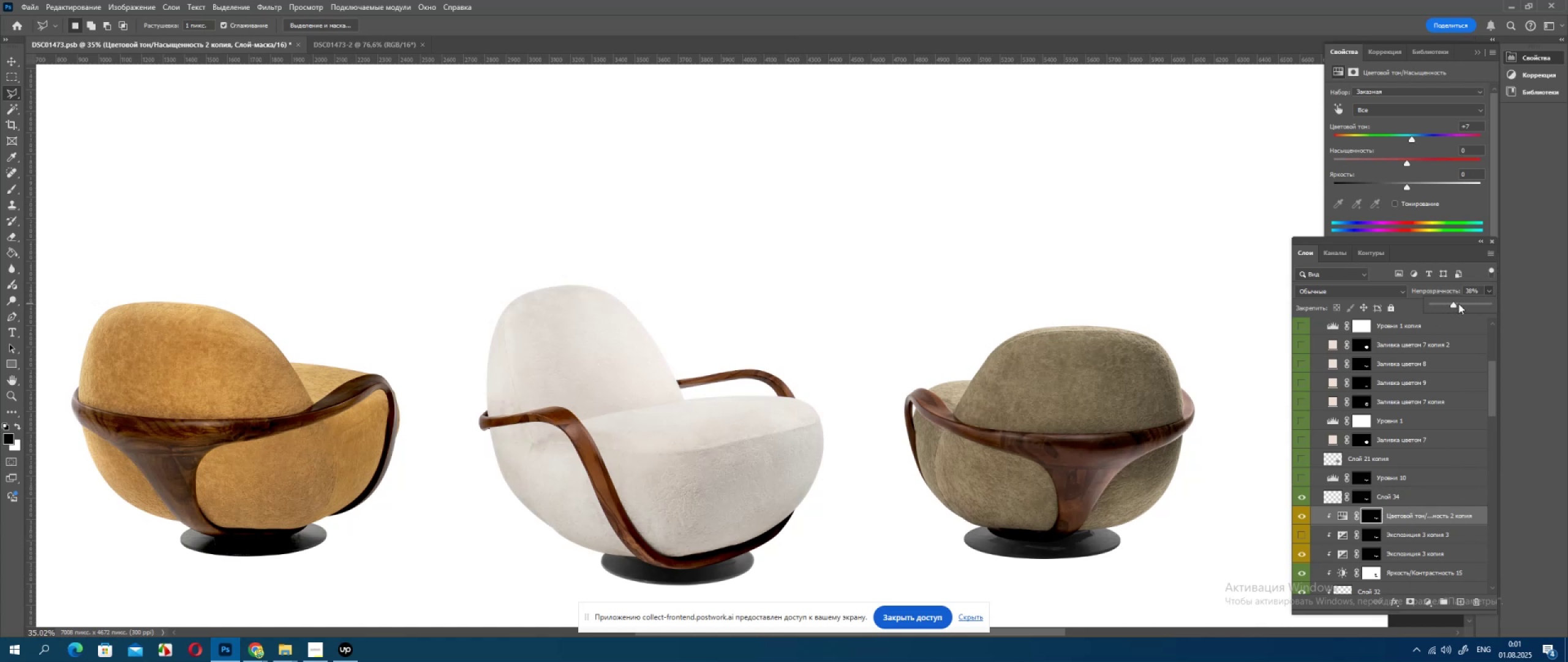 
left_click([1463, 304])
 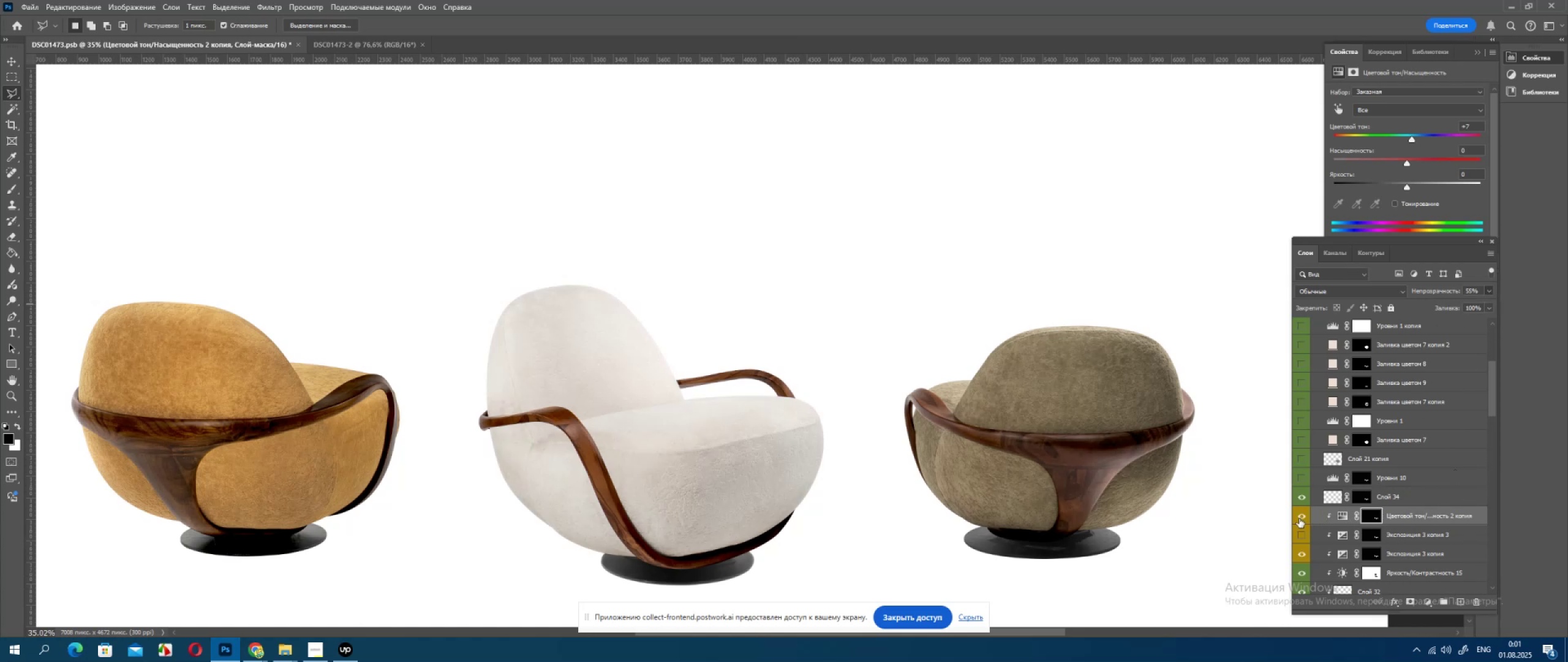 
double_click([1298, 519])
 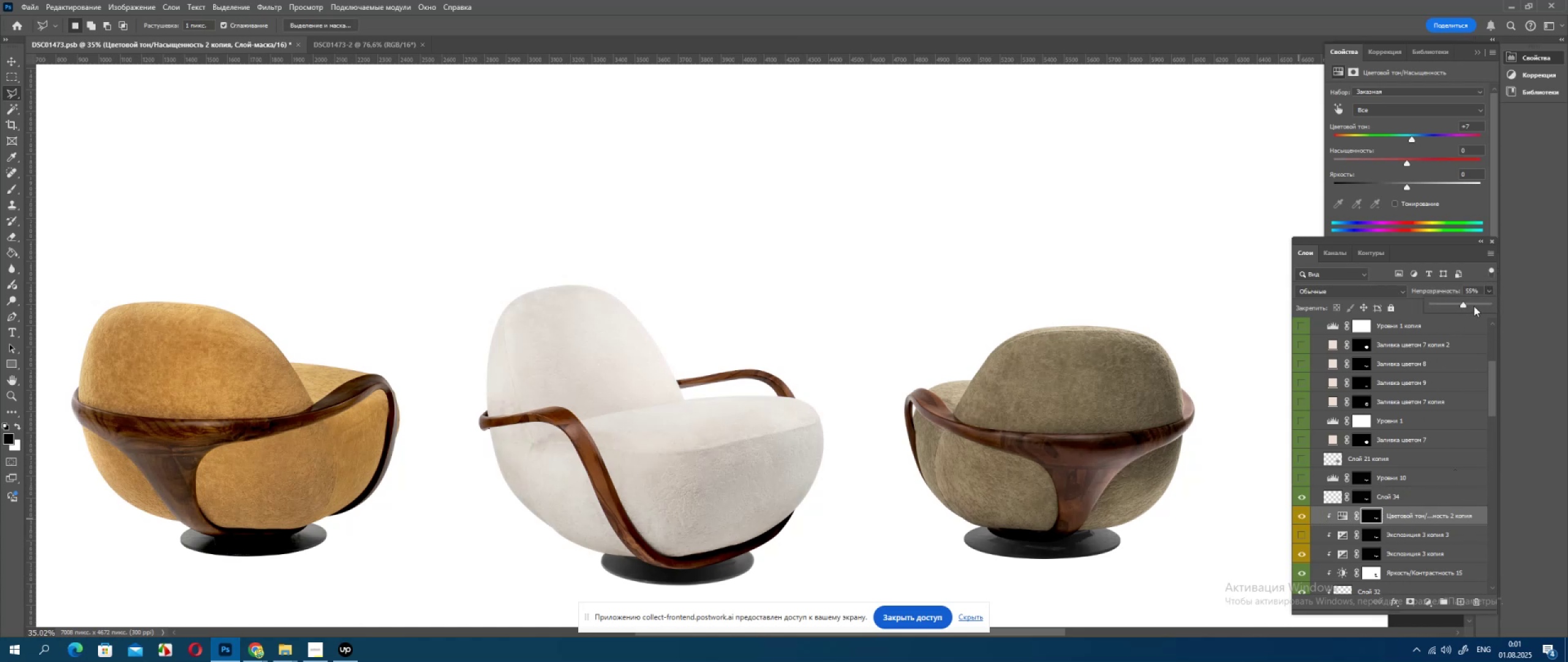 
double_click([1477, 308])
 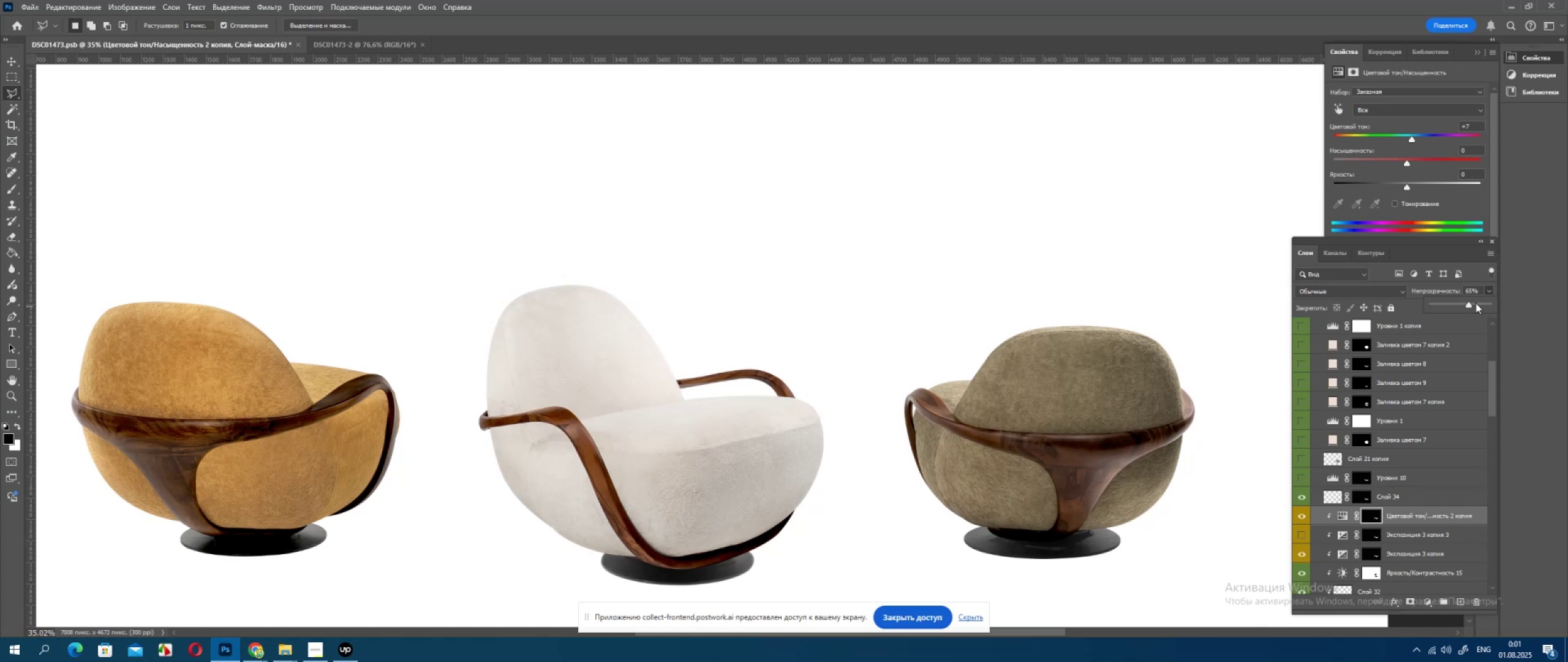 
triple_click([1476, 303])
 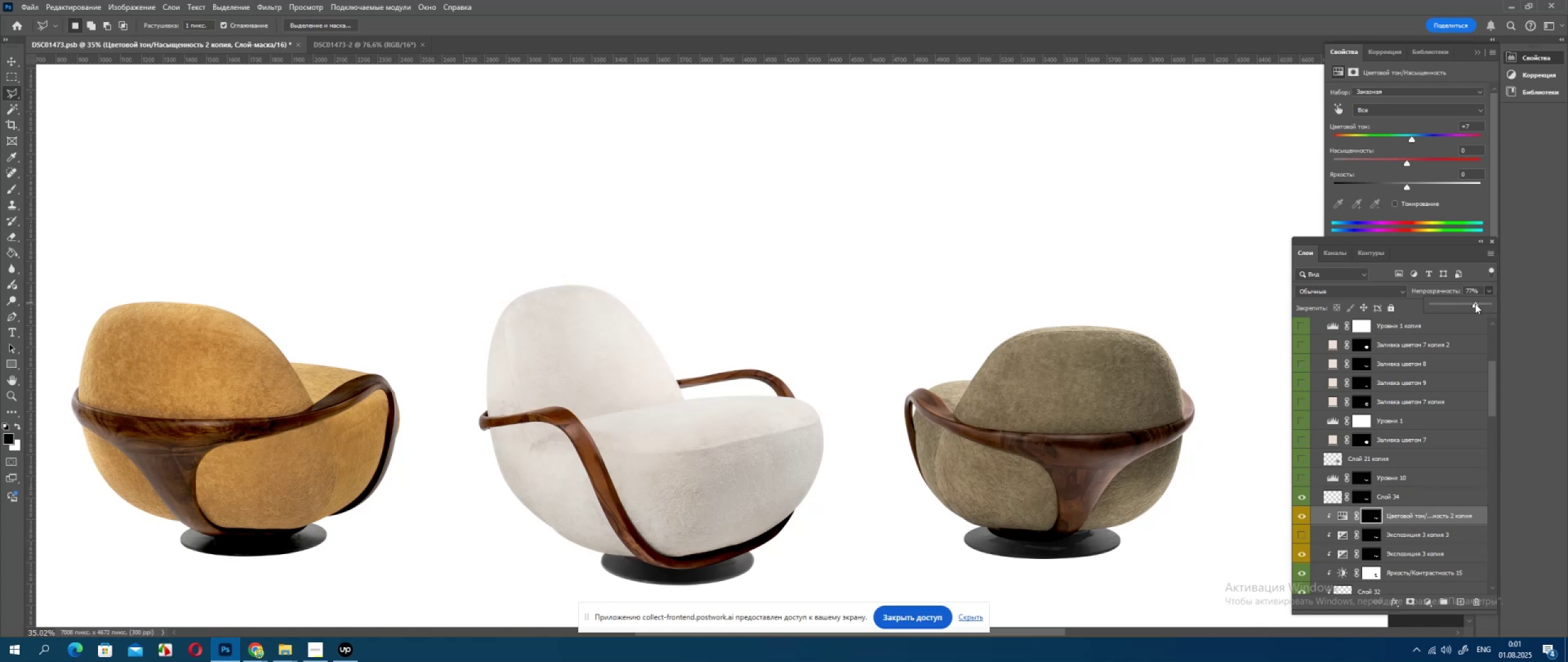 
wait(9.4)
 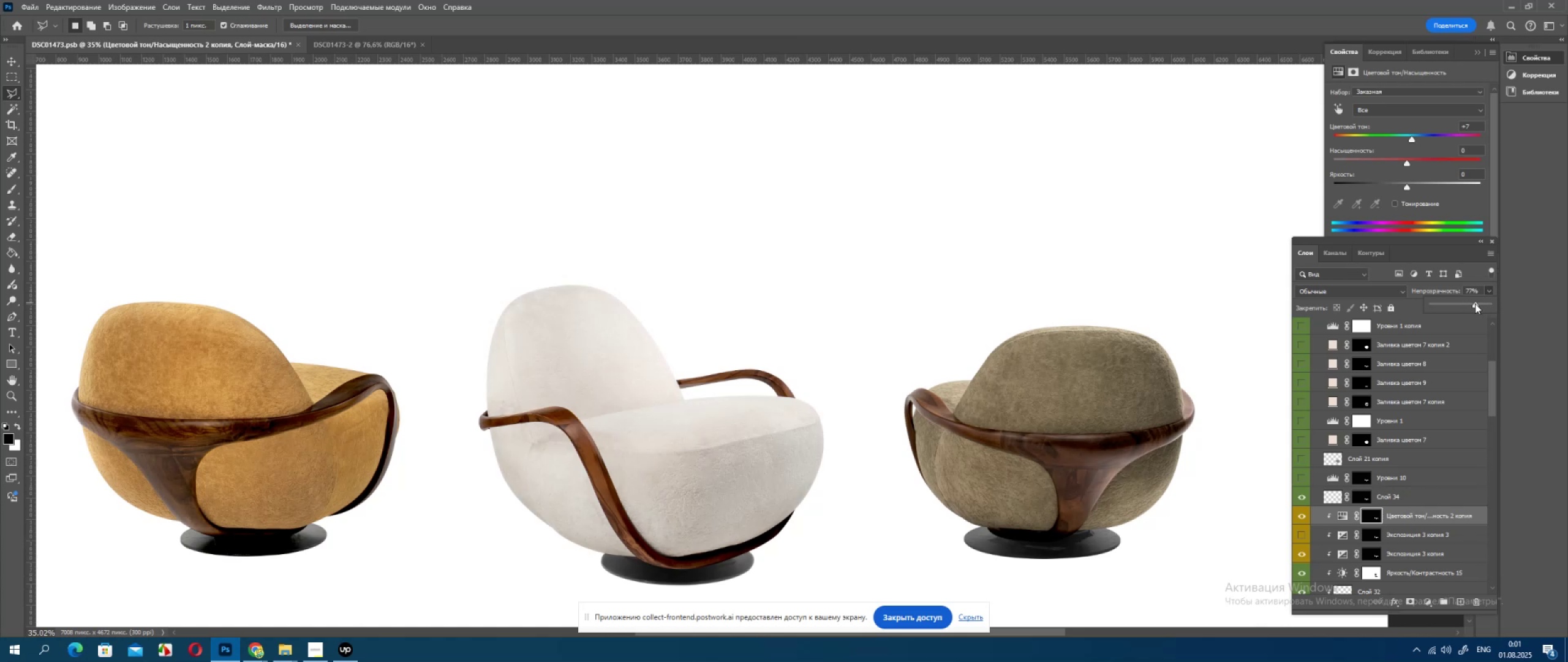 
left_click([1303, 548])
 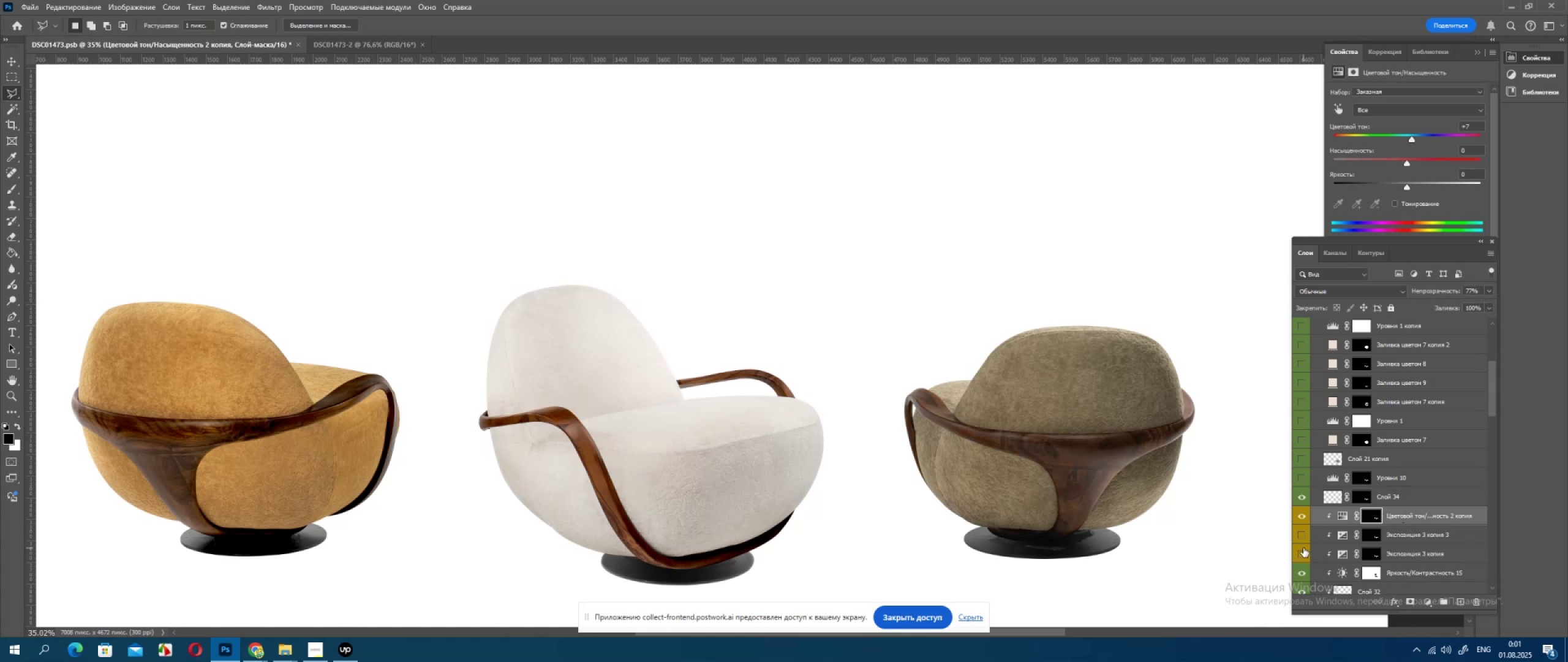 
left_click([1303, 548])
 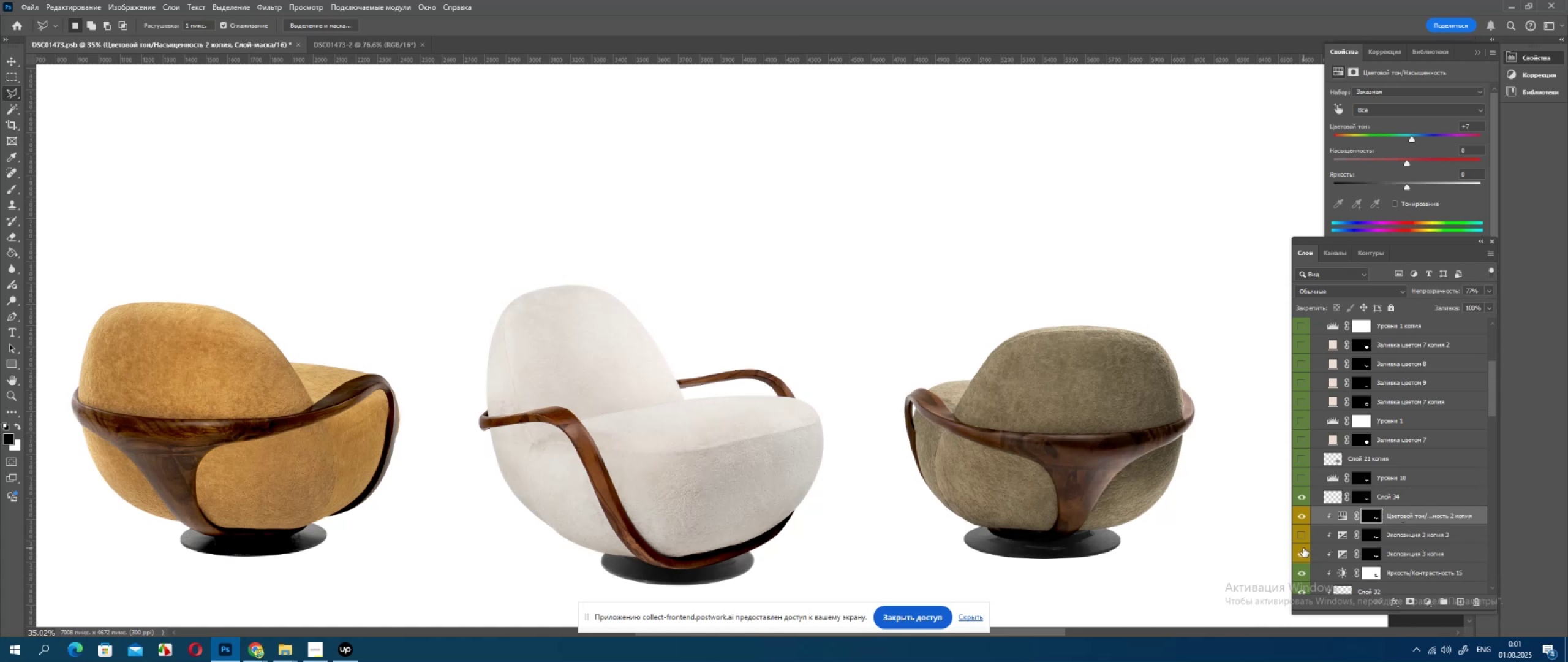 
left_click([1303, 548])
 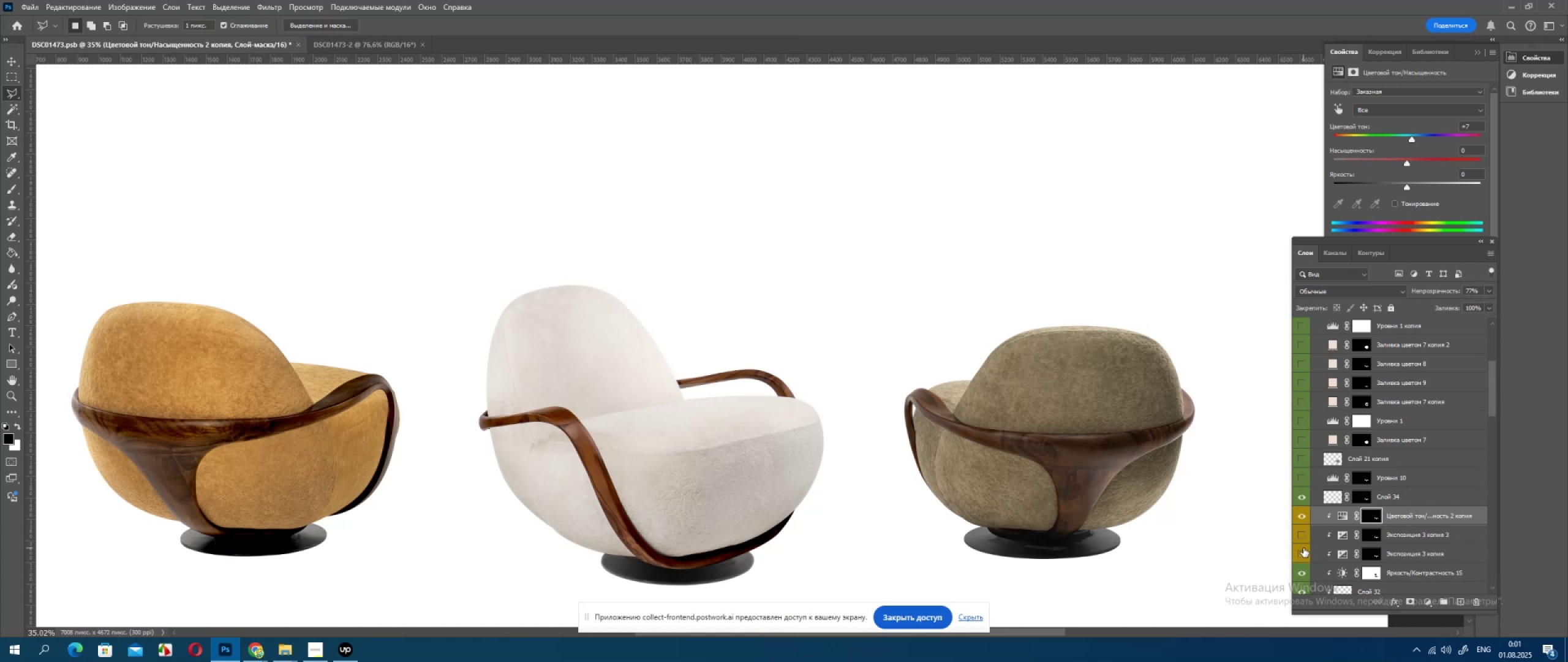 
left_click([1303, 548])
 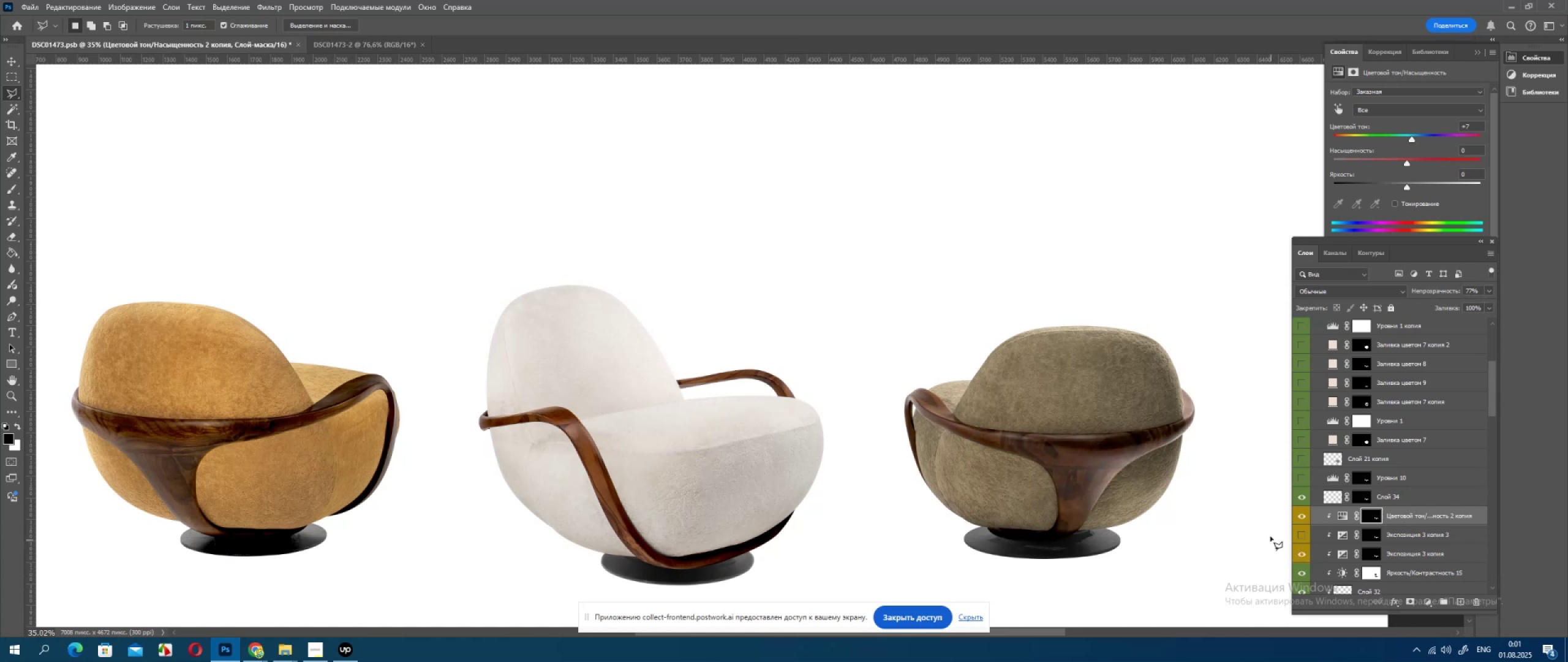 
hold_key(key=AltLeft, duration=0.82)
scroll: coordinate [1067, 455], scroll_direction: up, amount: 8.0
 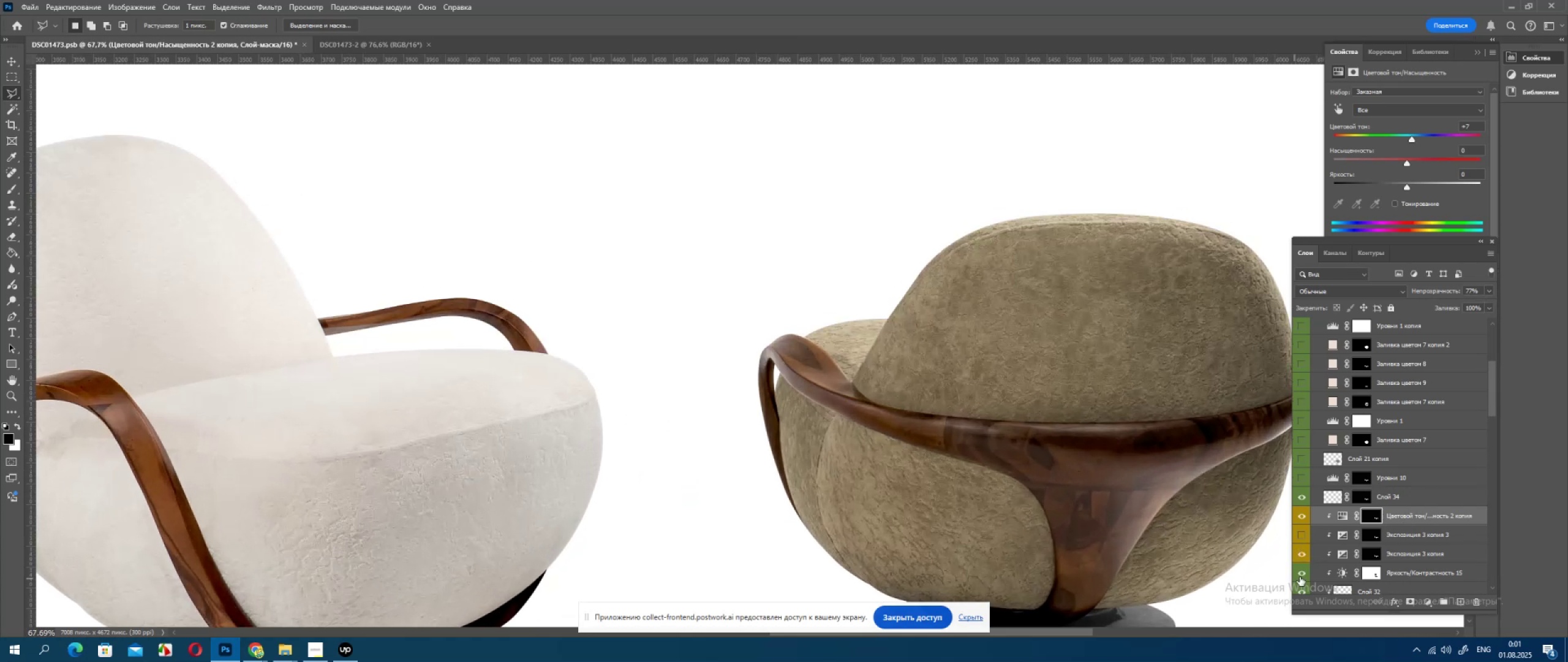 
left_click([1300, 552])
 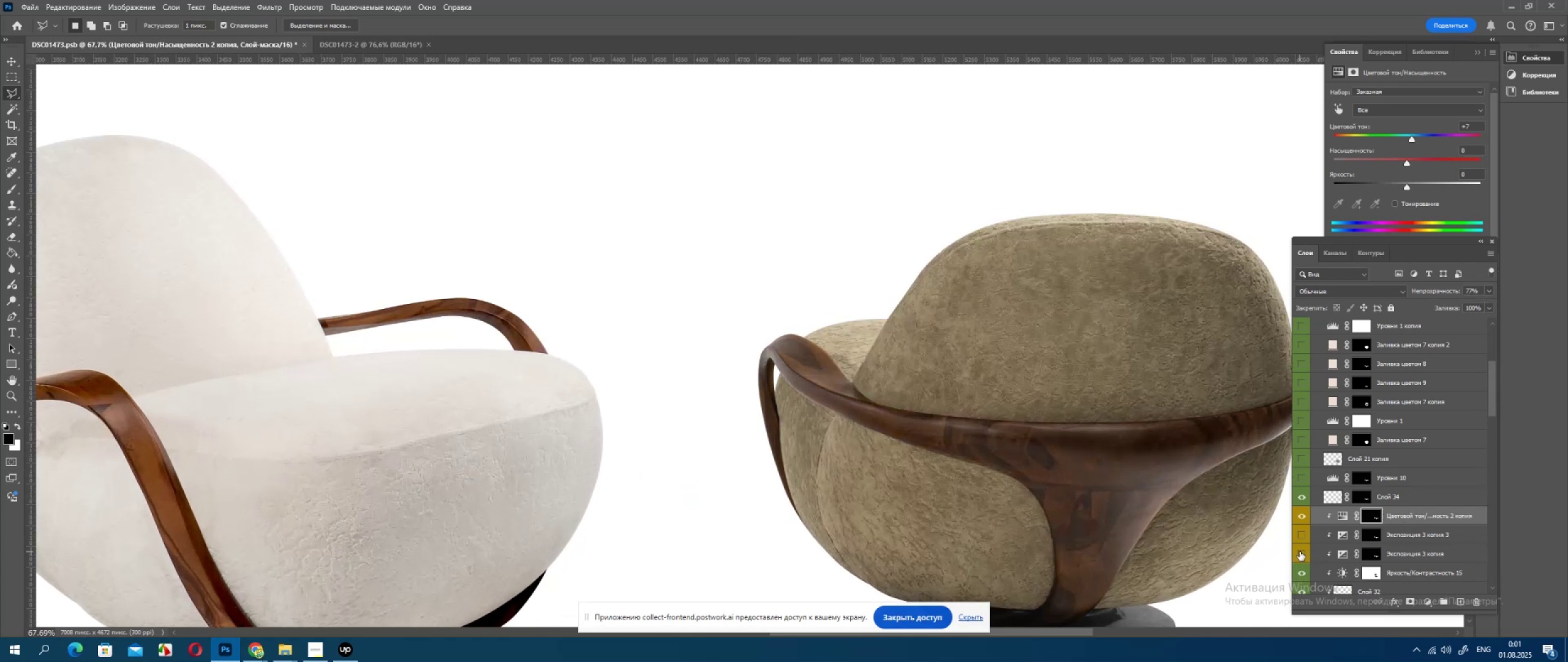 
left_click([1300, 552])
 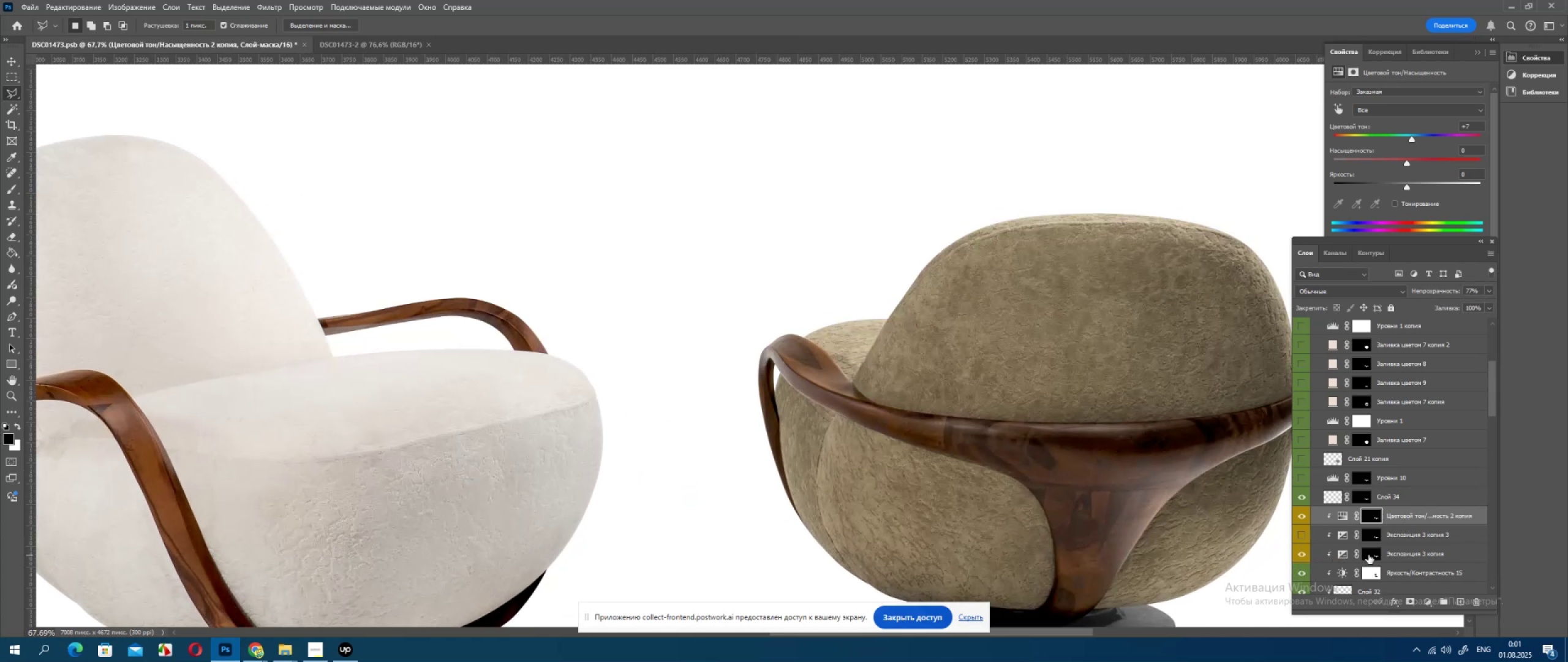 
left_click([1370, 554])
 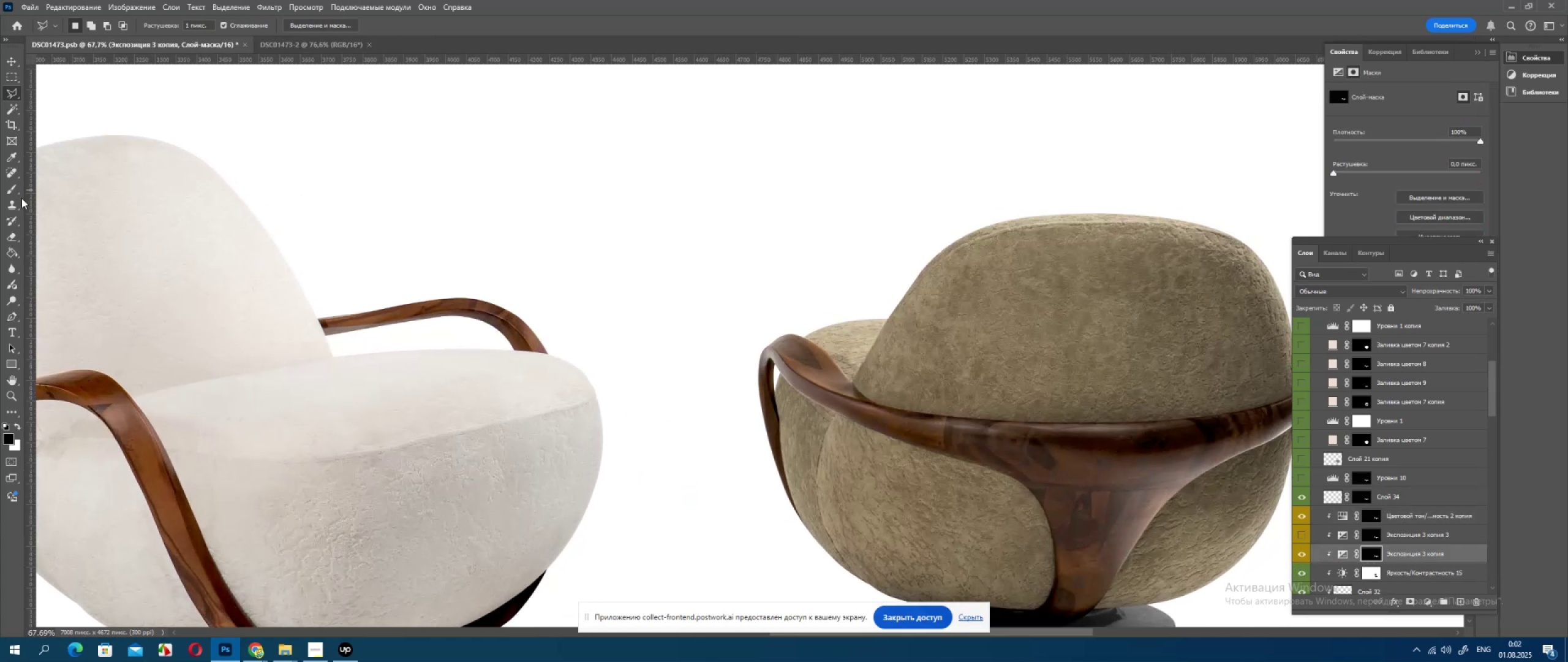 
left_click([13, 186])
 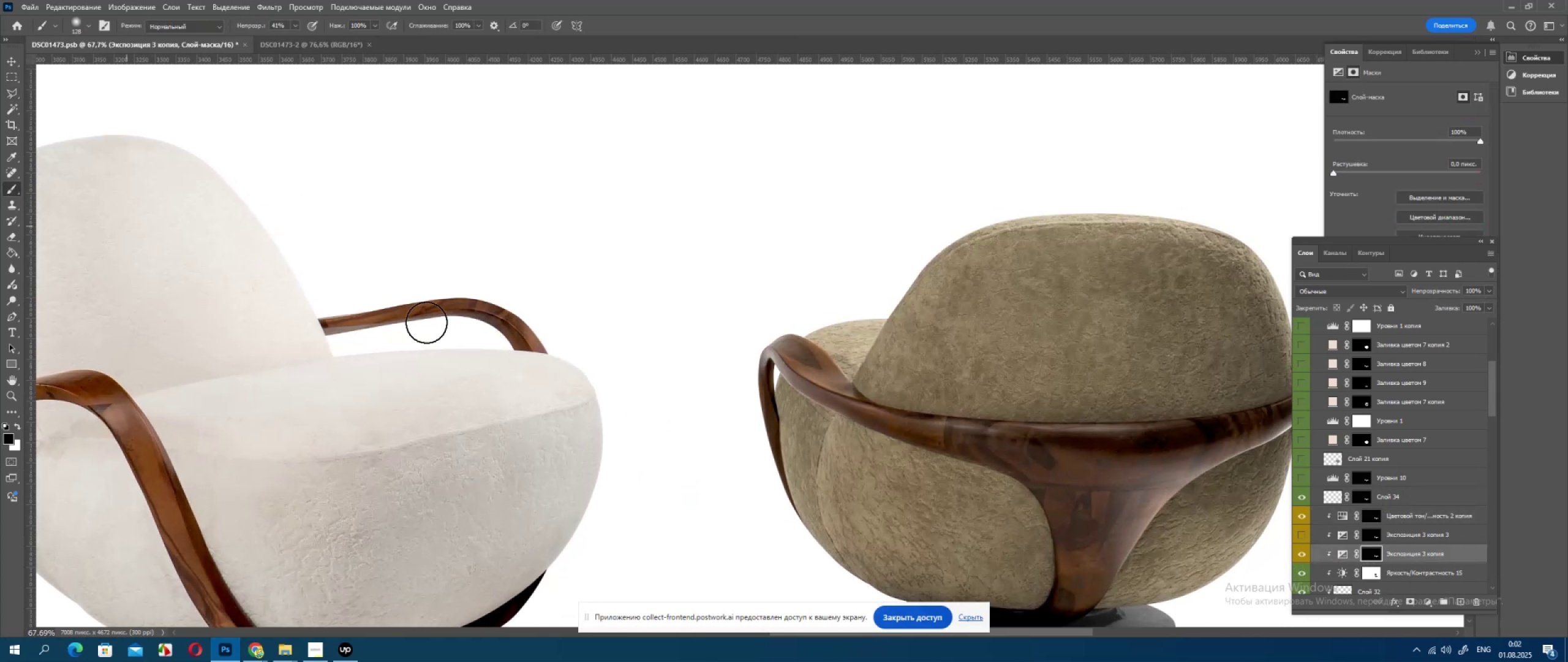 
hold_key(key=Space, duration=0.67)
 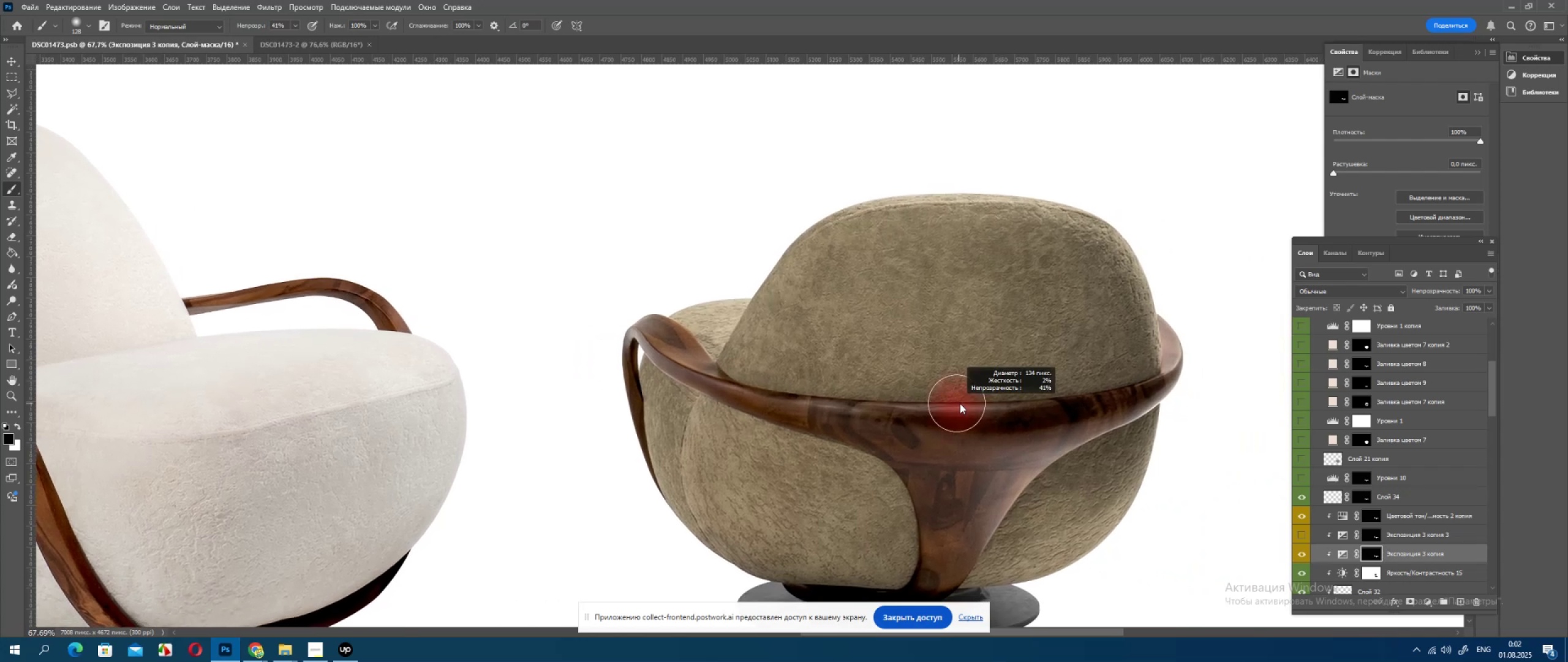 
left_click_drag(start_coordinate=[921, 405], to_coordinate=[785, 384])
 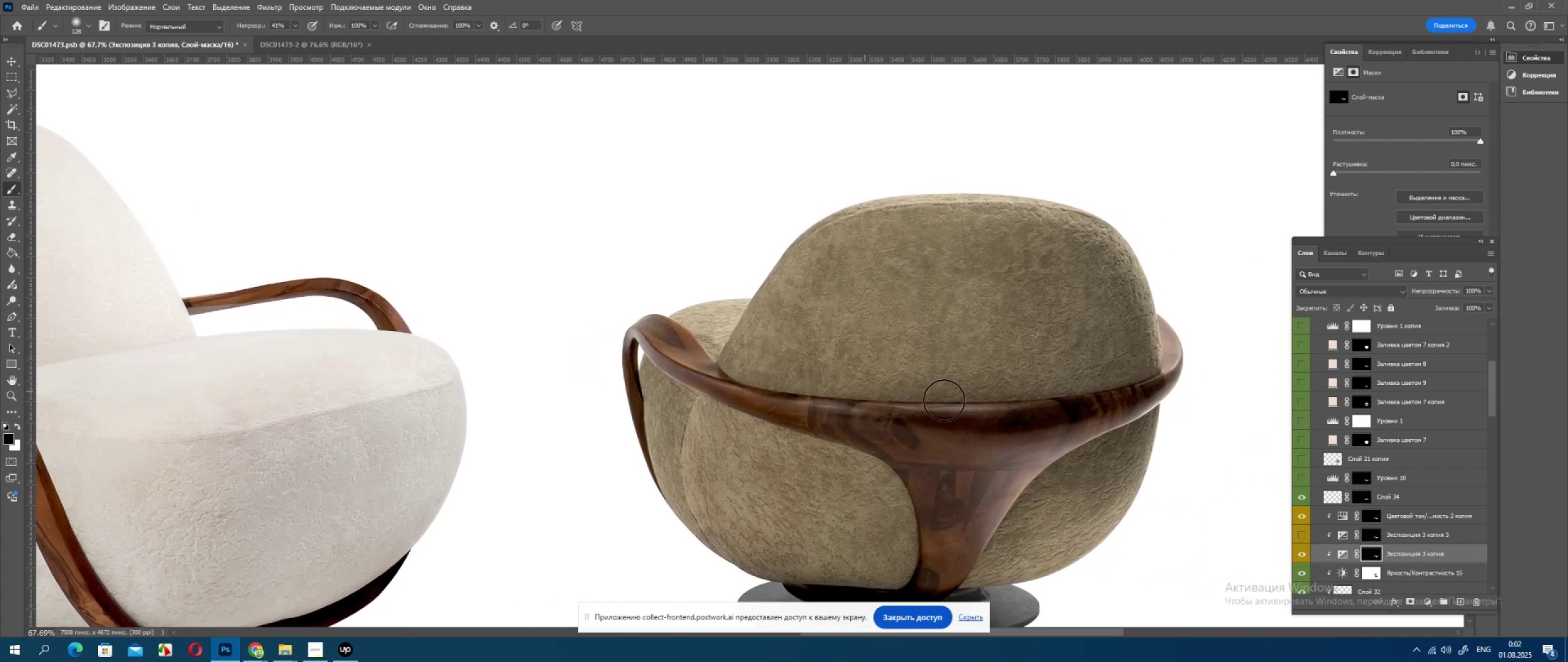 
hold_key(key=AltLeft, duration=0.77)
 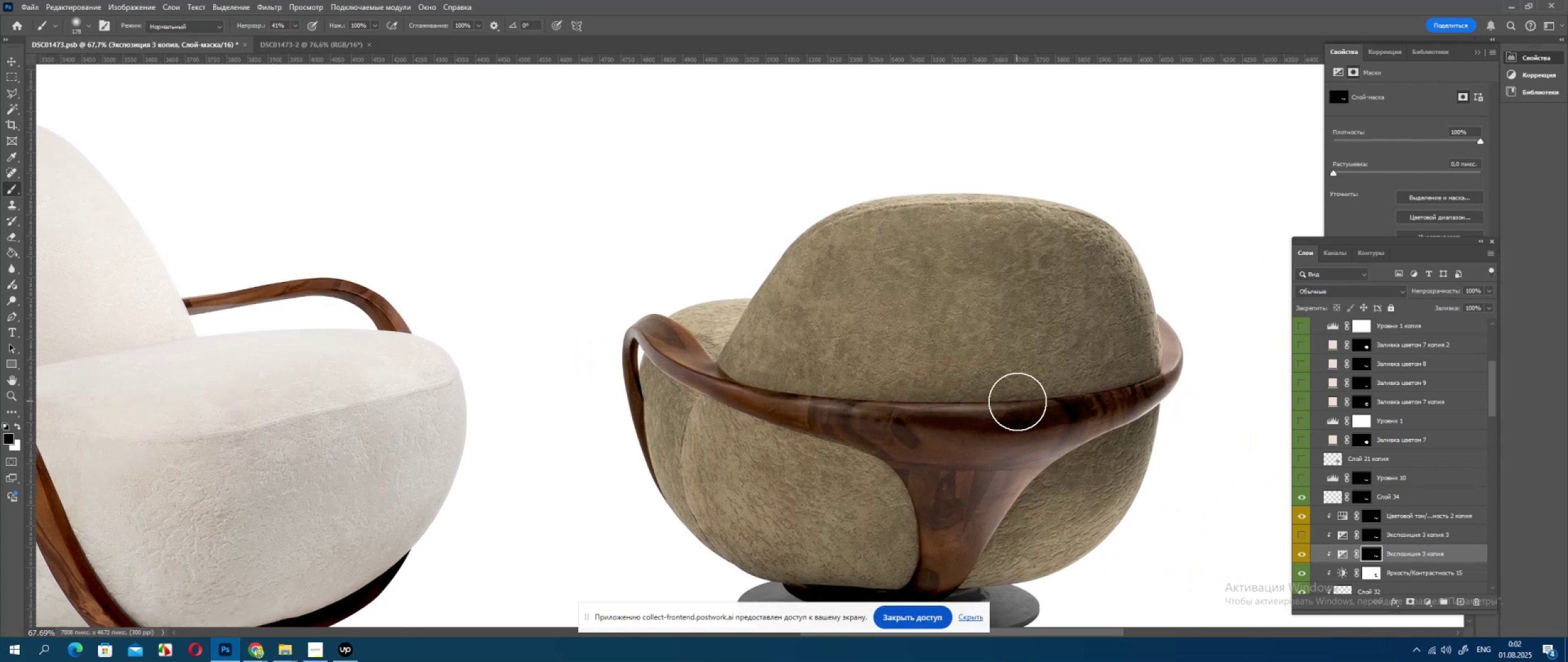 
left_click_drag(start_coordinate=[1016, 403], to_coordinate=[1023, 389])
 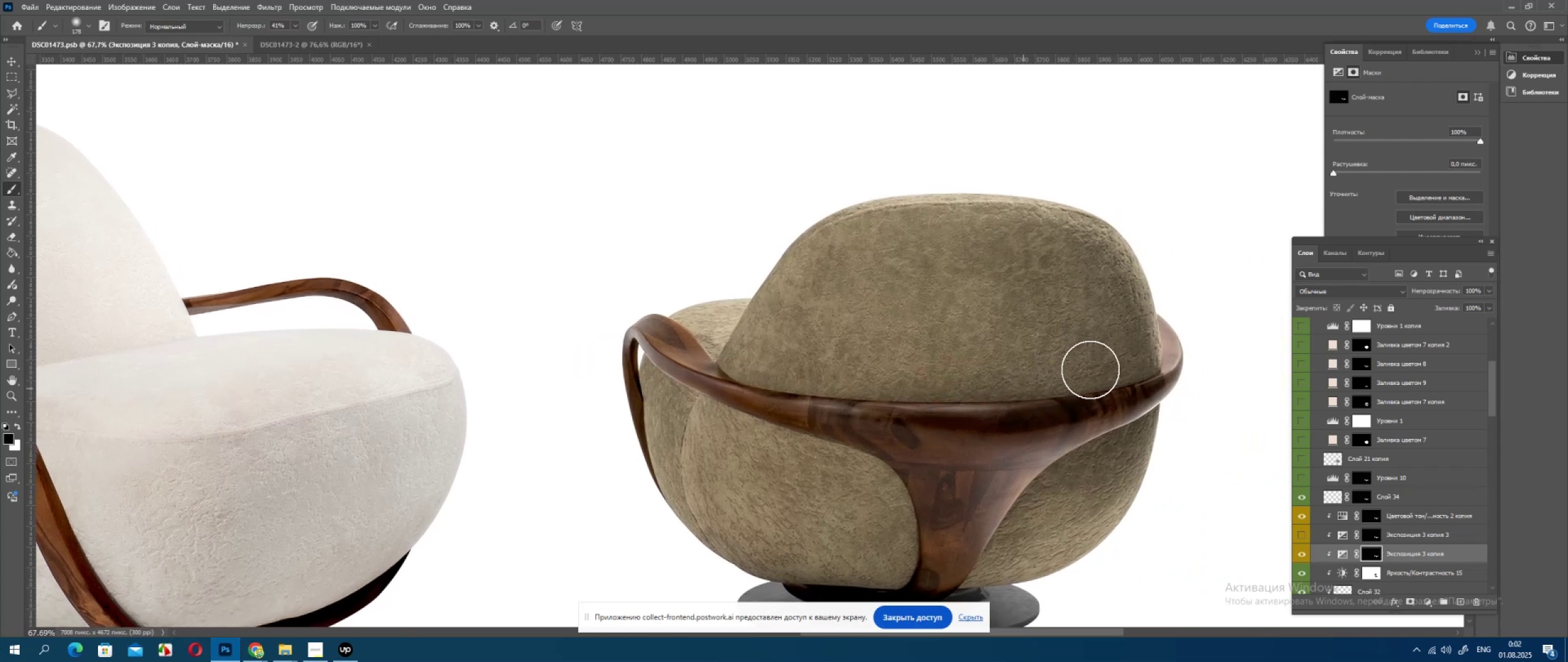 
left_click_drag(start_coordinate=[1098, 374], to_coordinate=[1065, 371])
 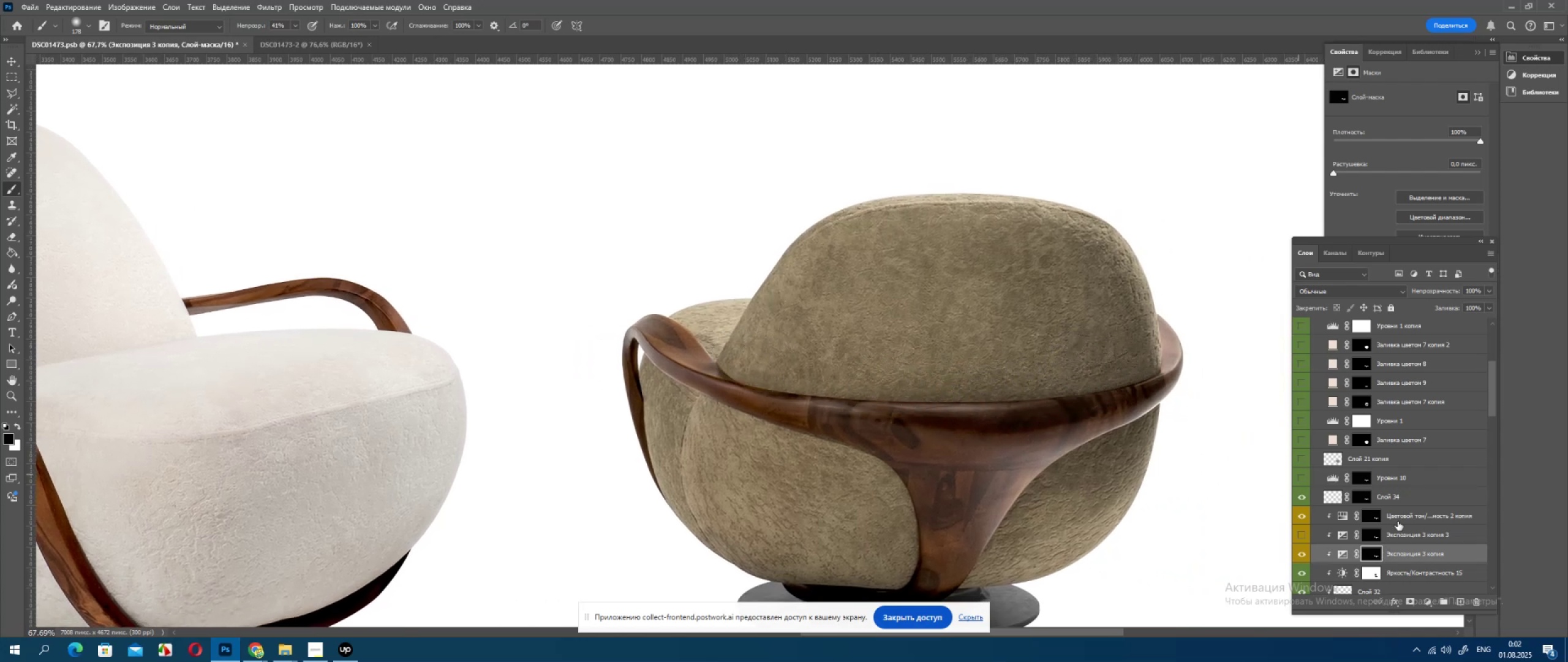 
left_click([1395, 503])
 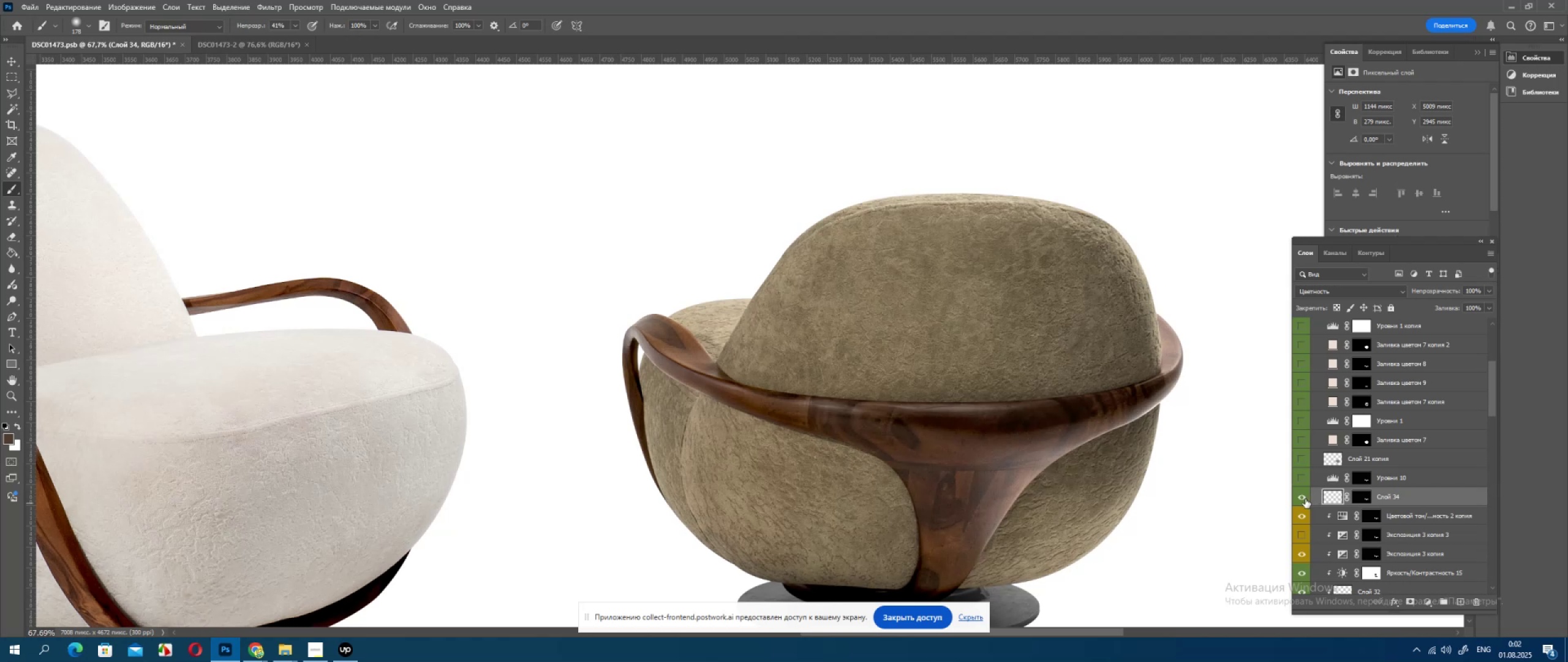 
left_click([1303, 500])
 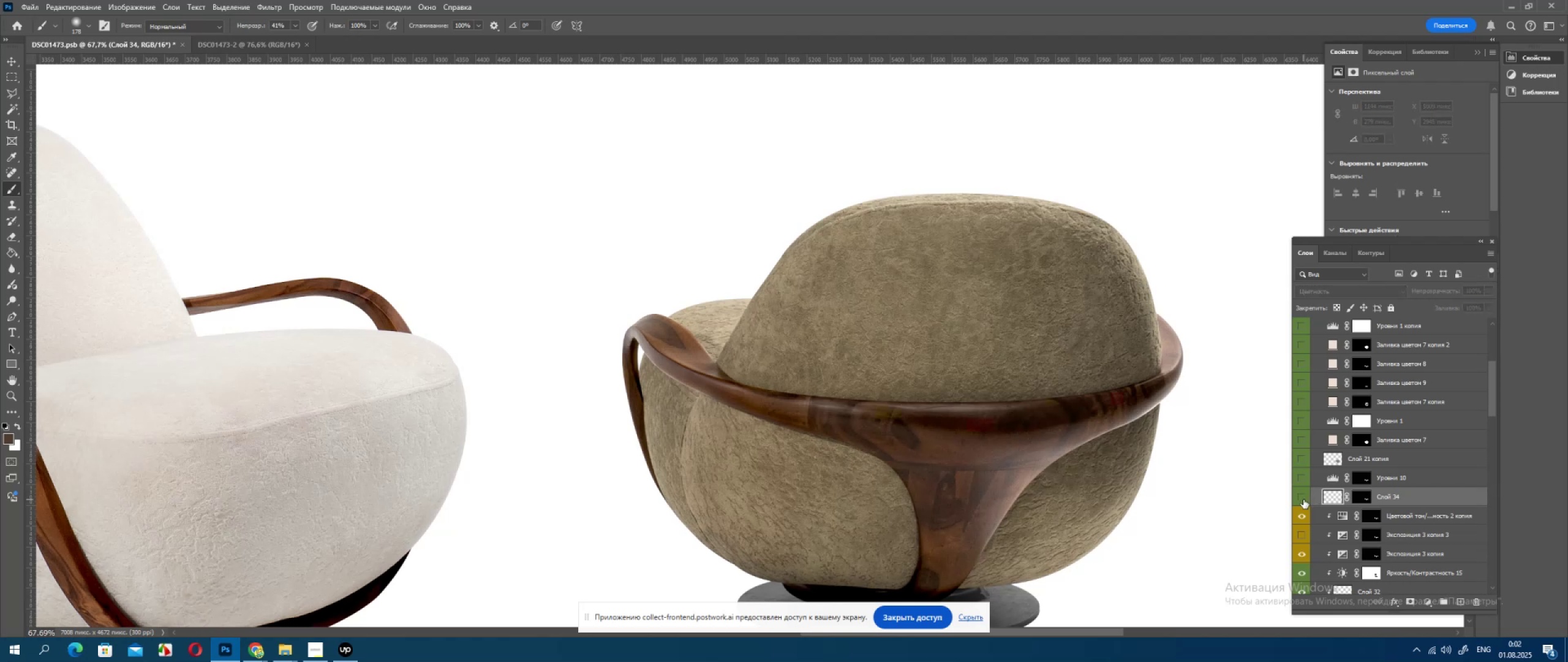 
left_click([1303, 500])
 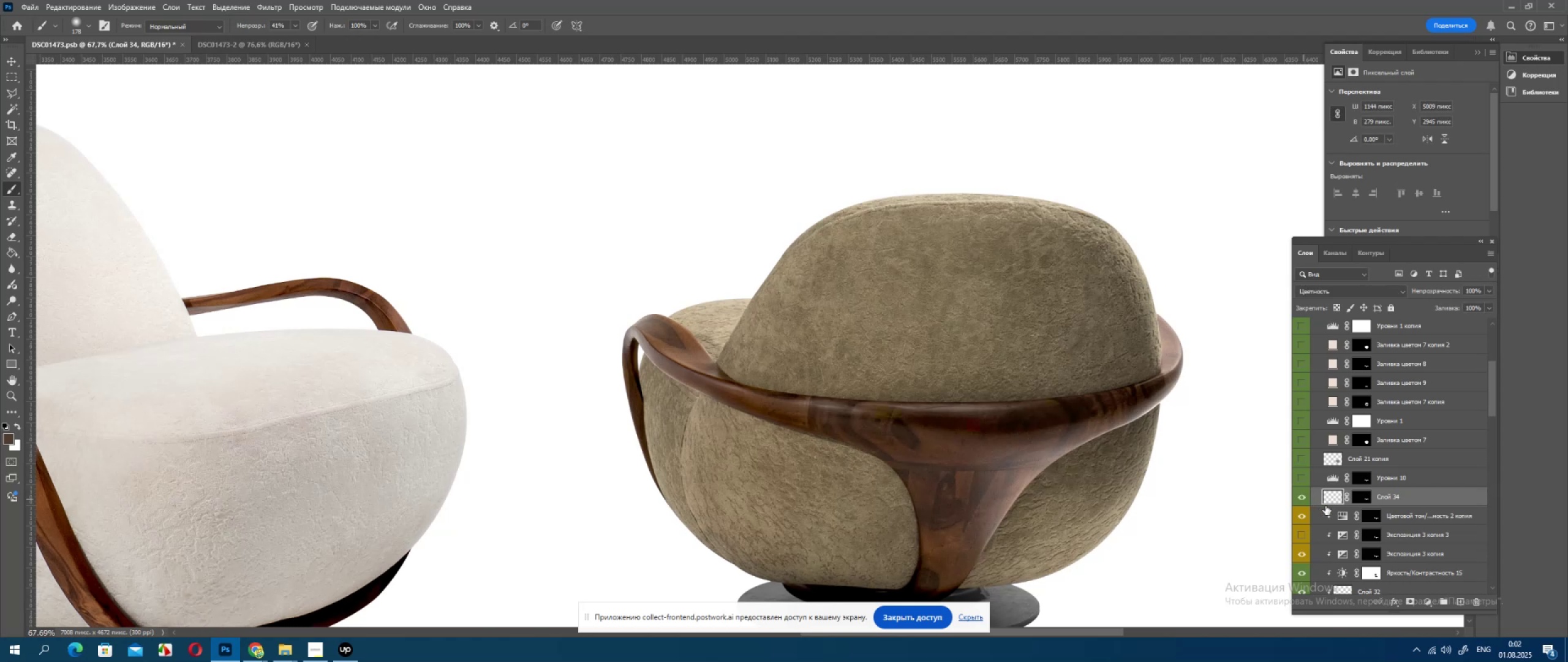 
left_click([1295, 498])
 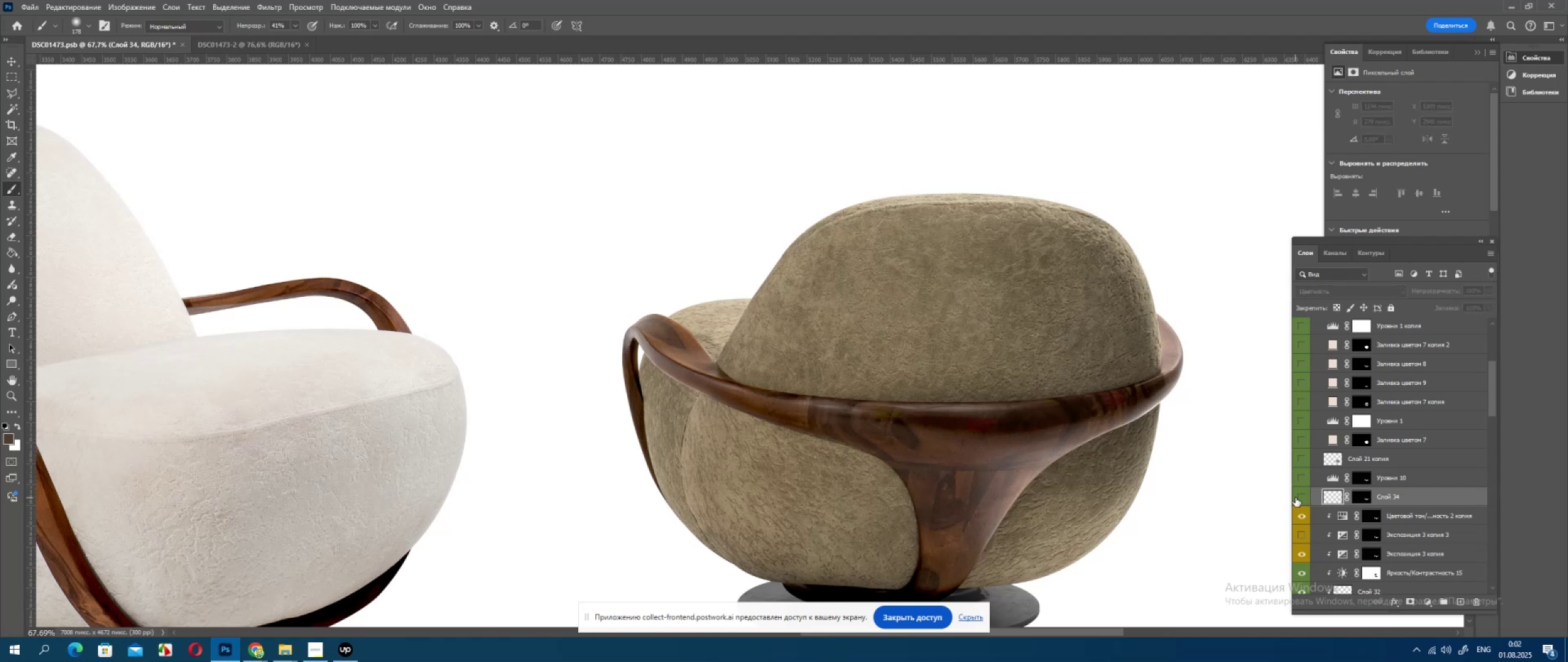 
left_click([1295, 498])
 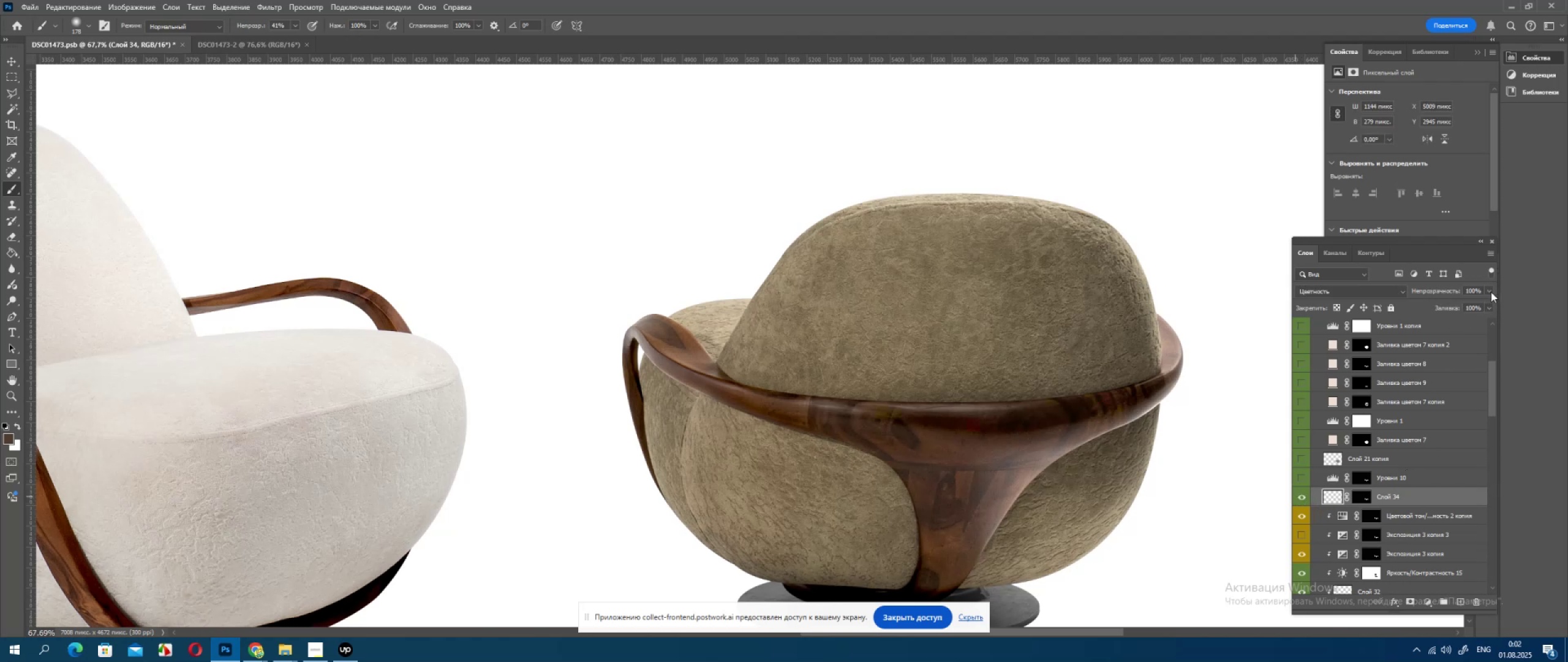 
left_click([1491, 293])
 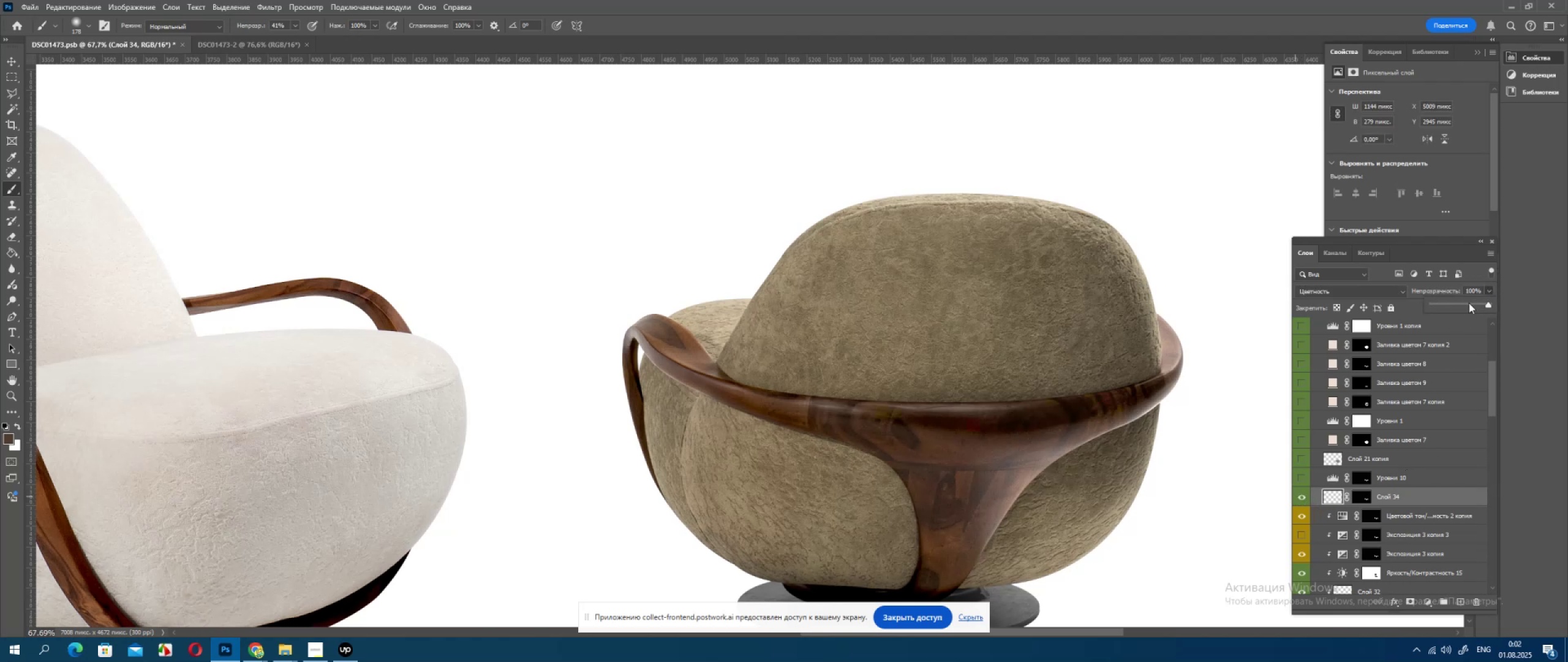 
left_click([1469, 303])
 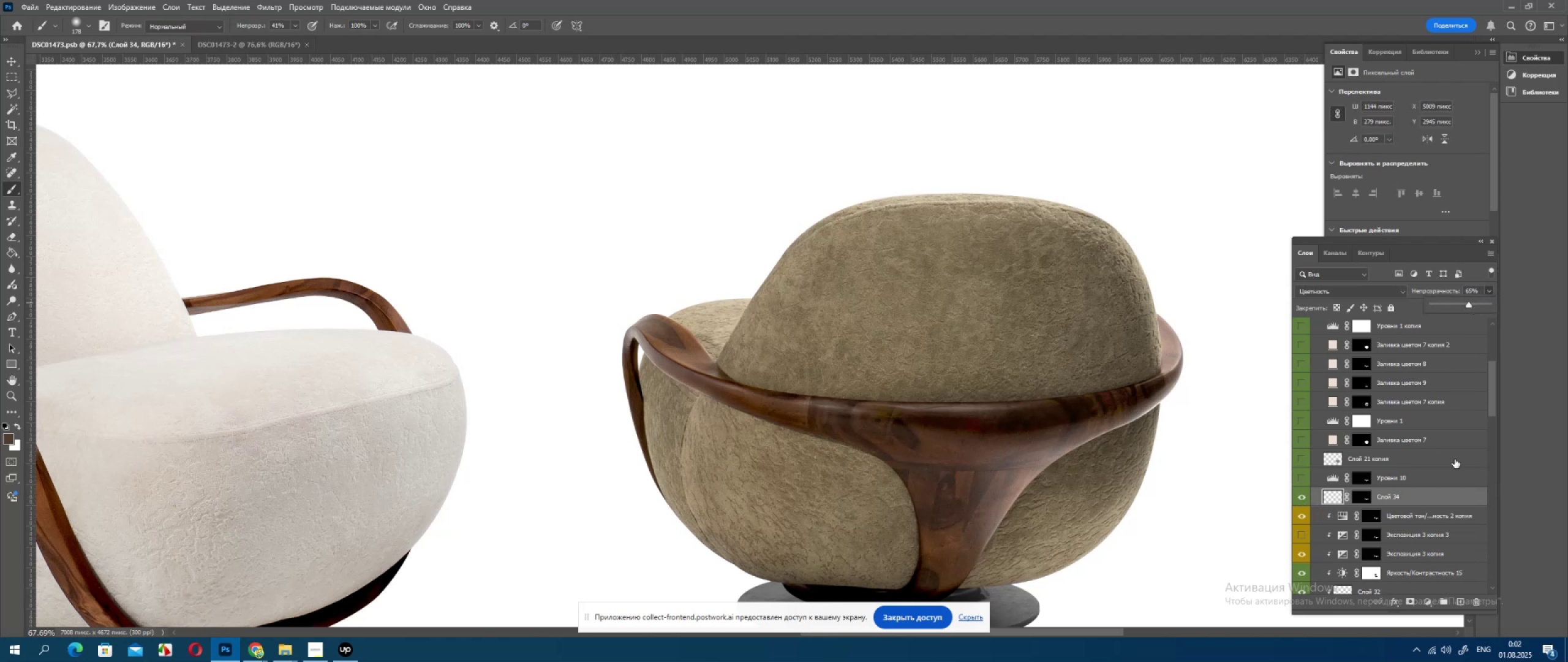 
hold_key(key=AltLeft, duration=0.62)
left_click([1336, 509])
 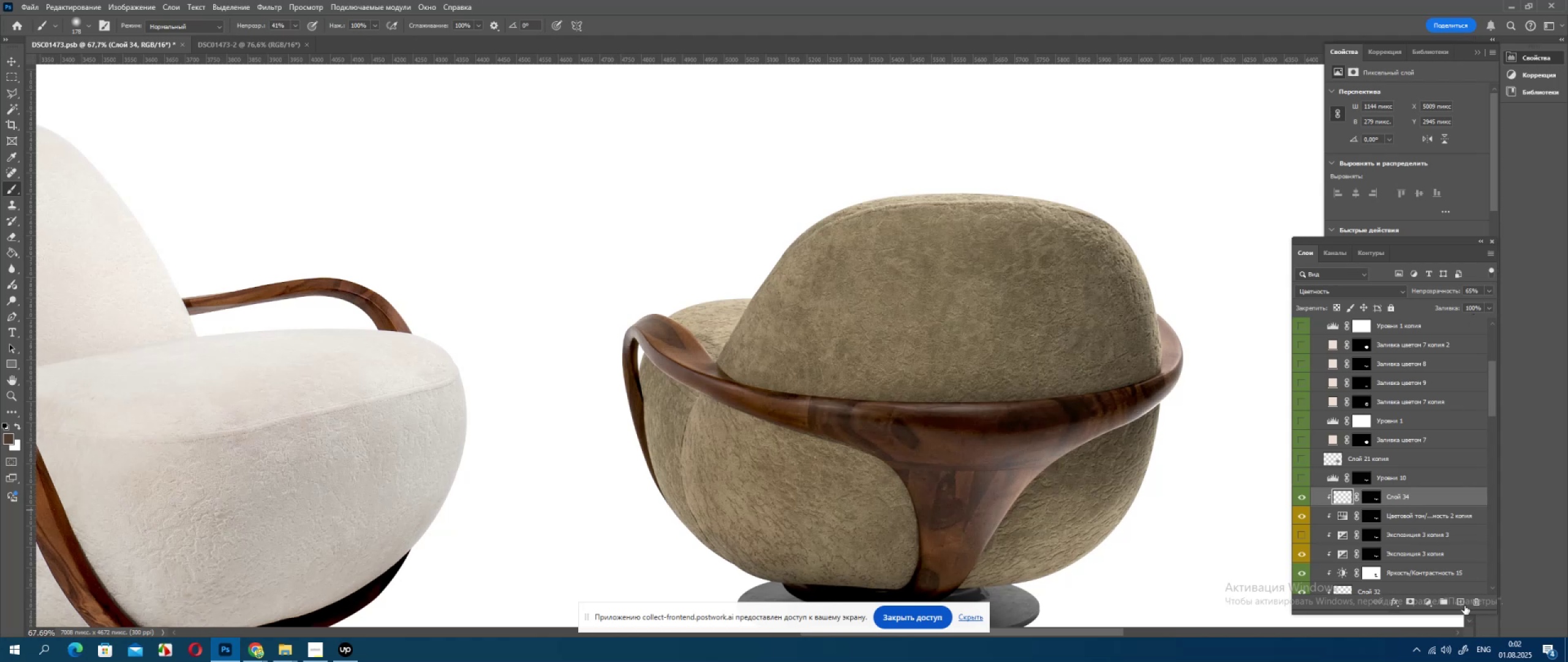 
left_click([1462, 603])
 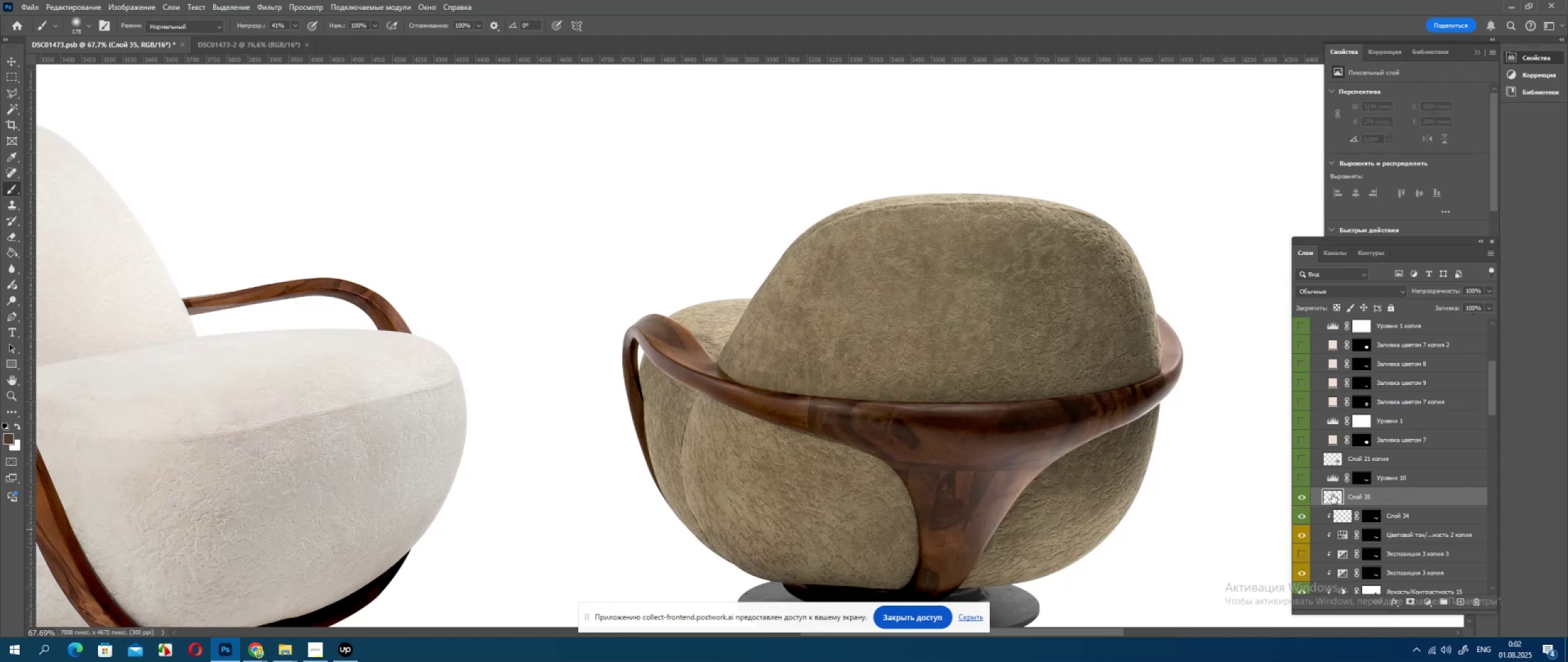 
hold_key(key=AltLeft, duration=0.44)
left_click([1332, 506])
 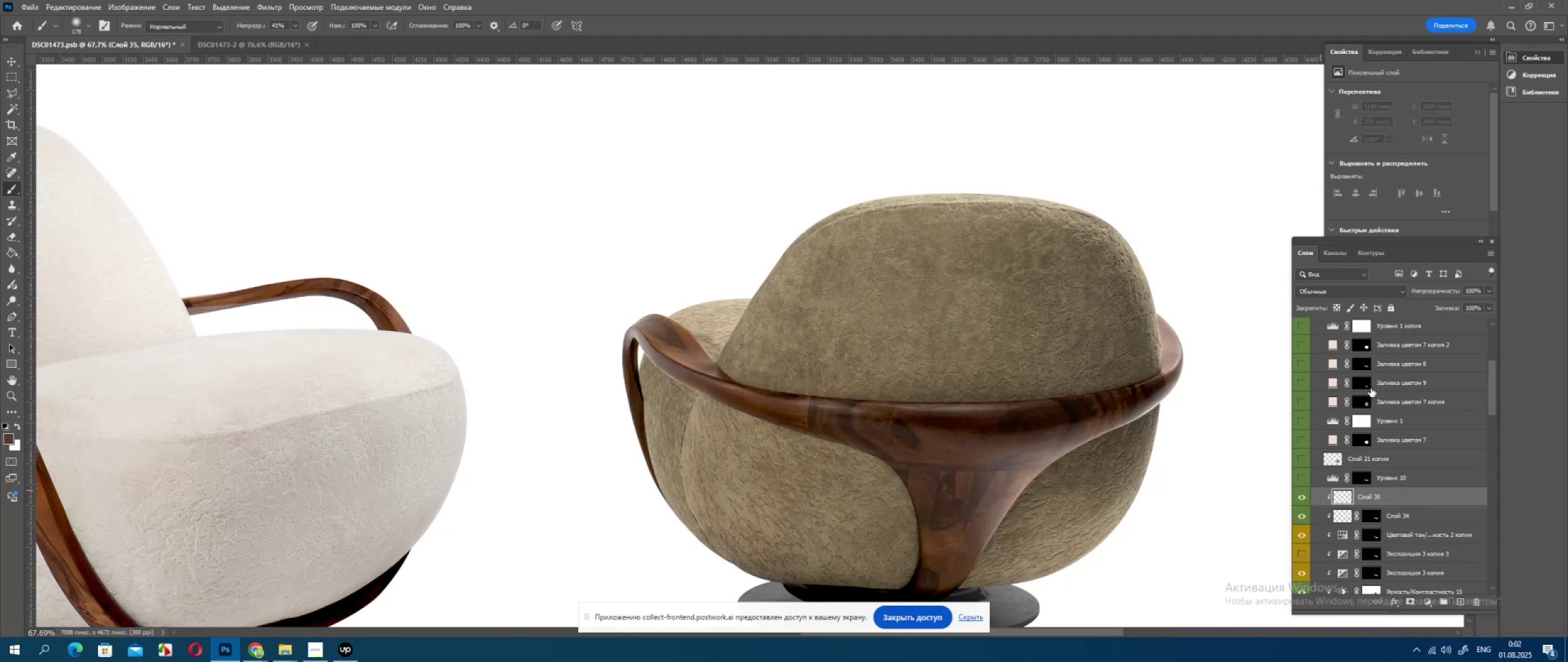 
hold_key(key=ControlLeft, duration=0.36)
left_click([1362, 361])
 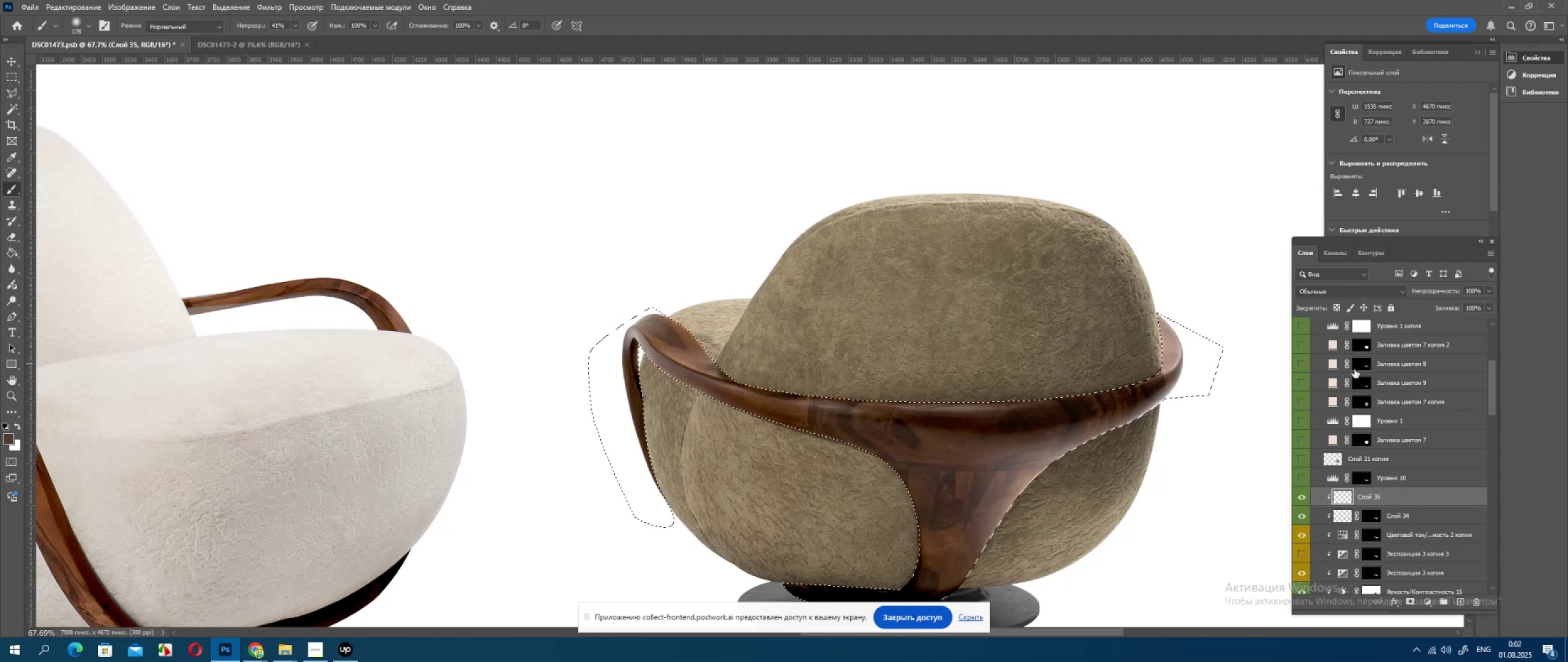 
hold_key(key=AltLeft, duration=1.5)
scroll: coordinate [791, 368], scroll_direction: up, amount: 20.0
 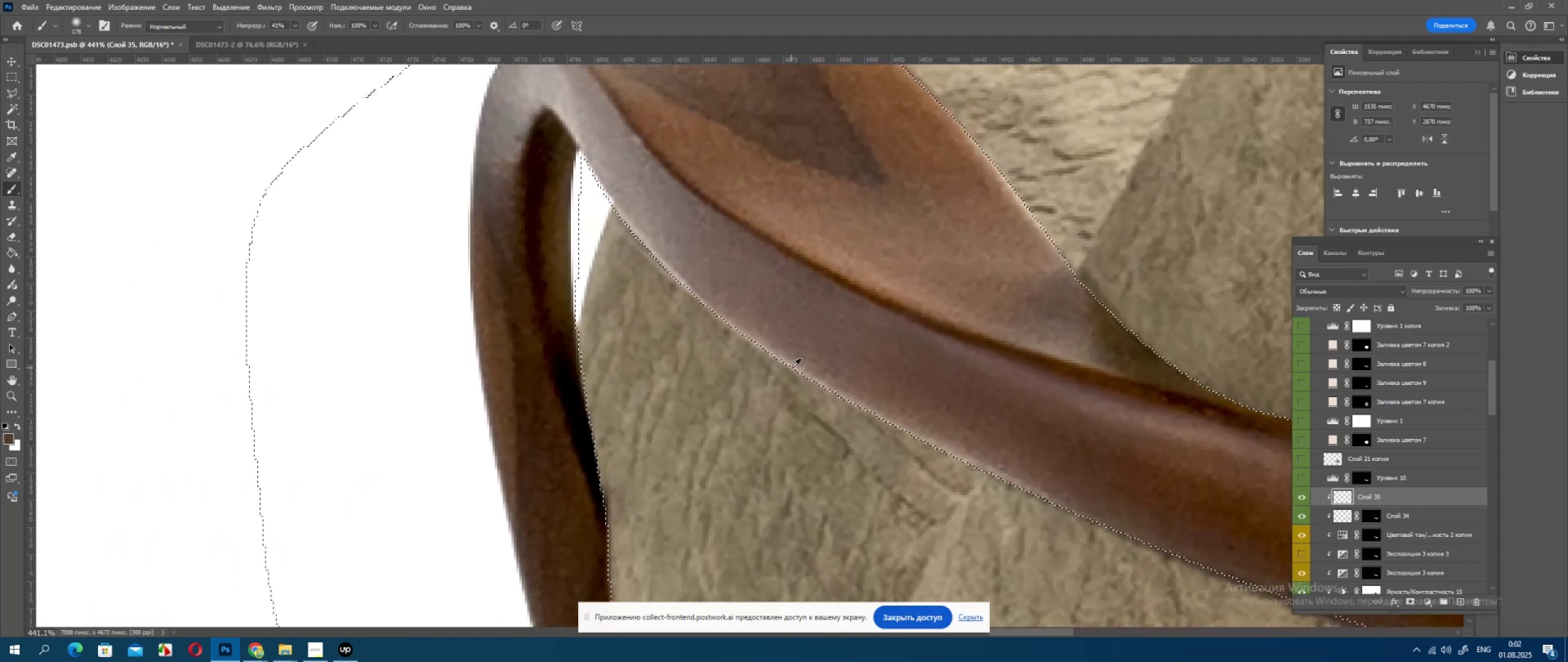 
key(Alt+AltLeft)
 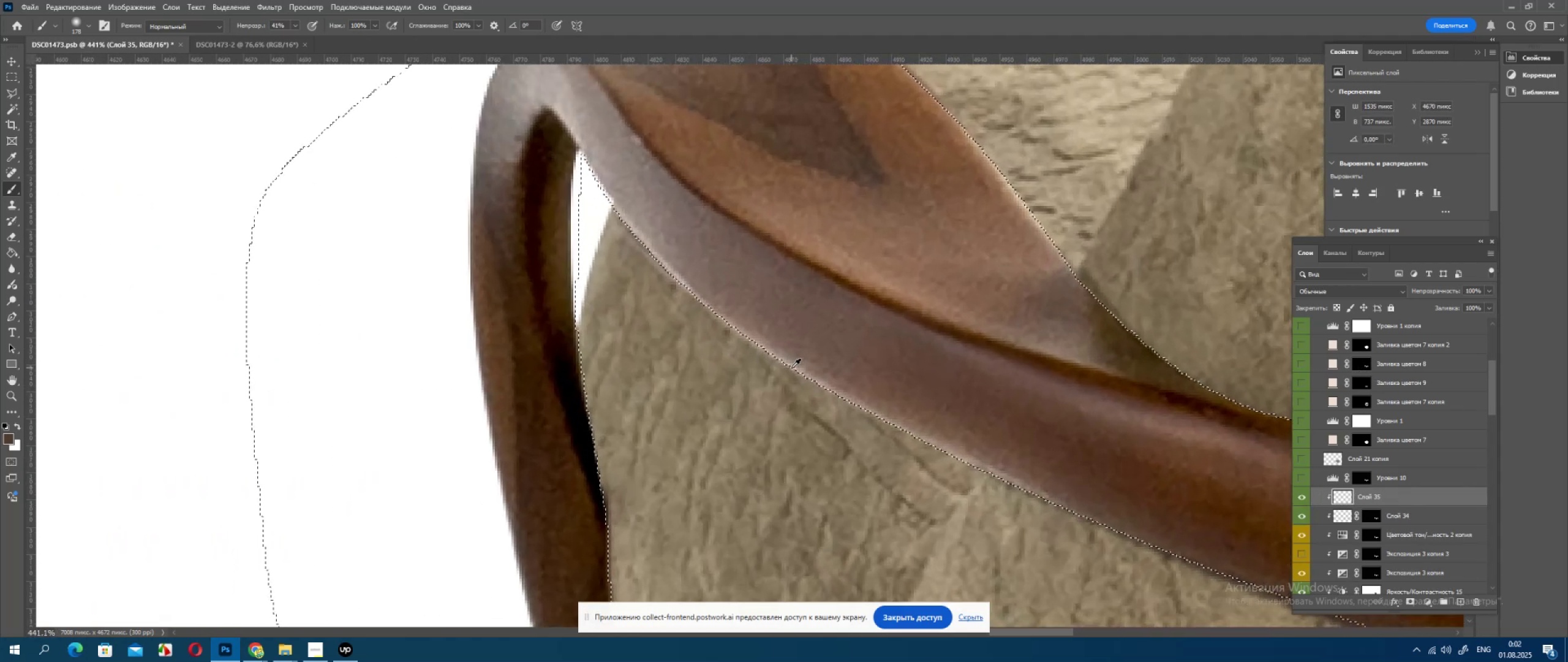 
key(Alt+AltLeft)
 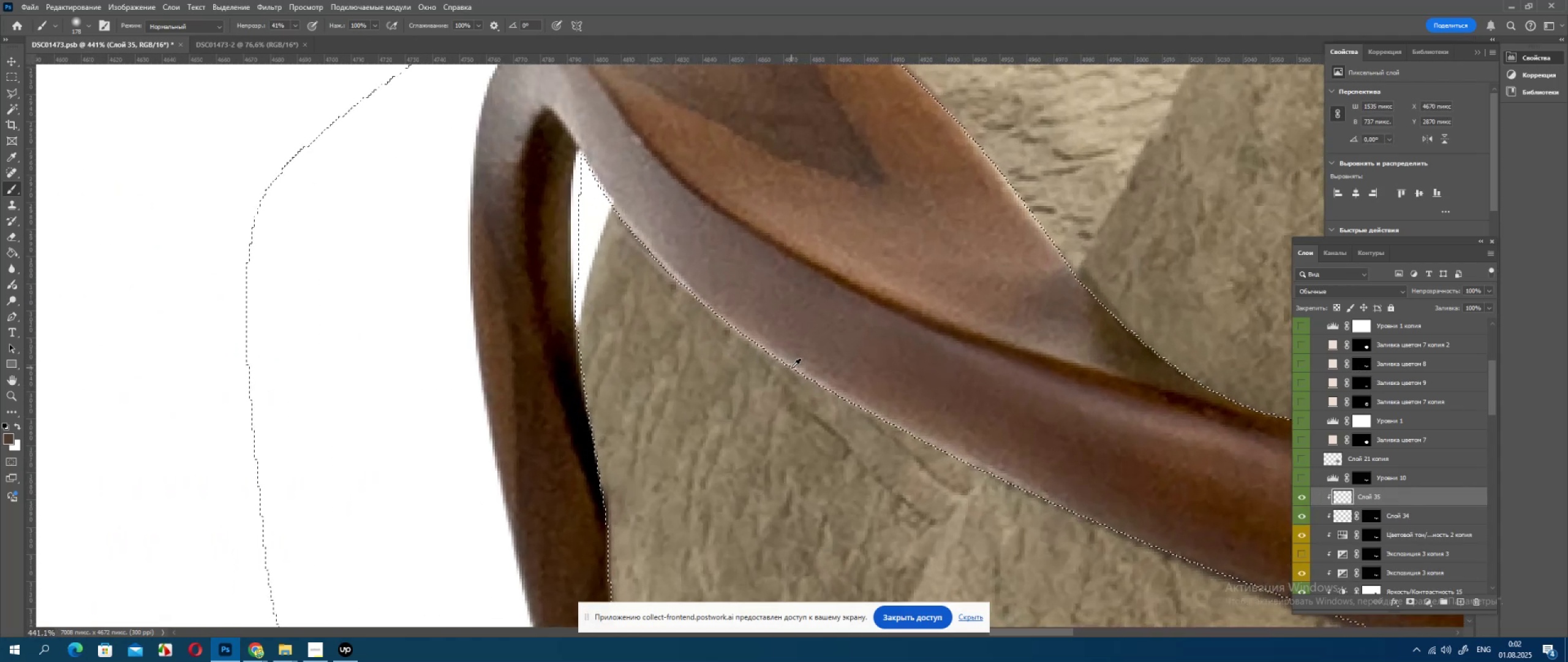 
key(Alt+AltLeft)
 